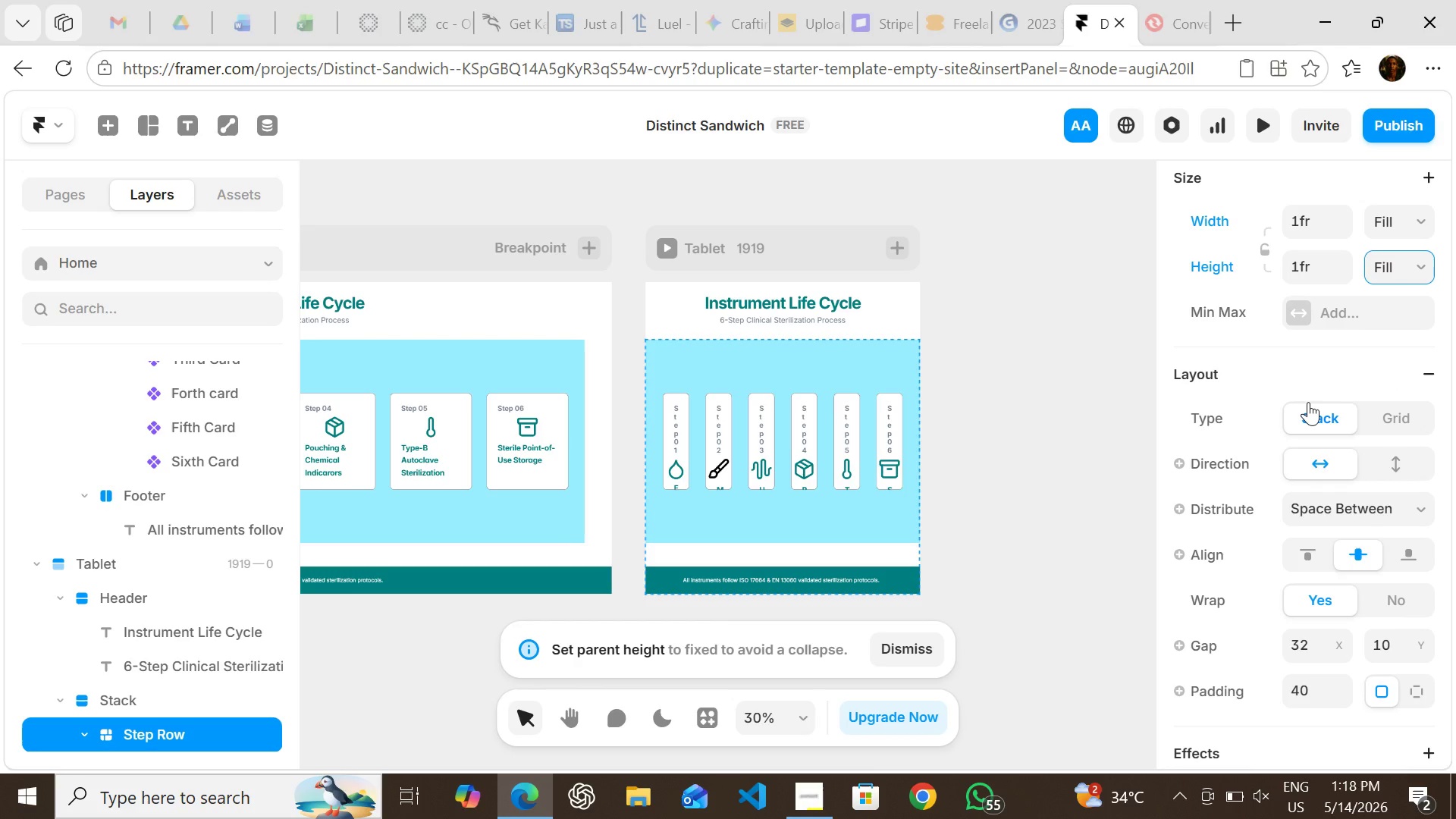 
key(Control+Z)
 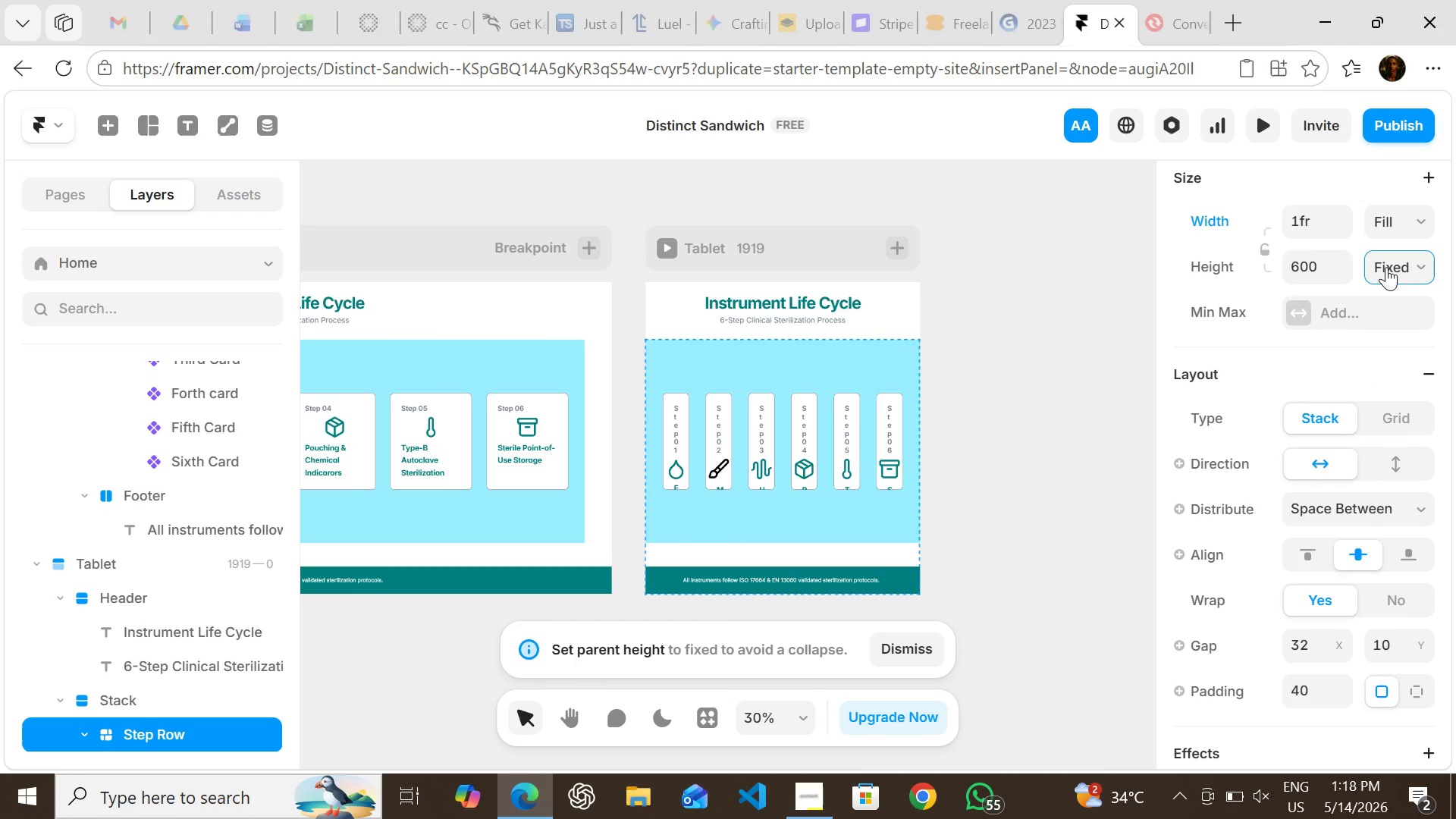 
left_click([1392, 273])
 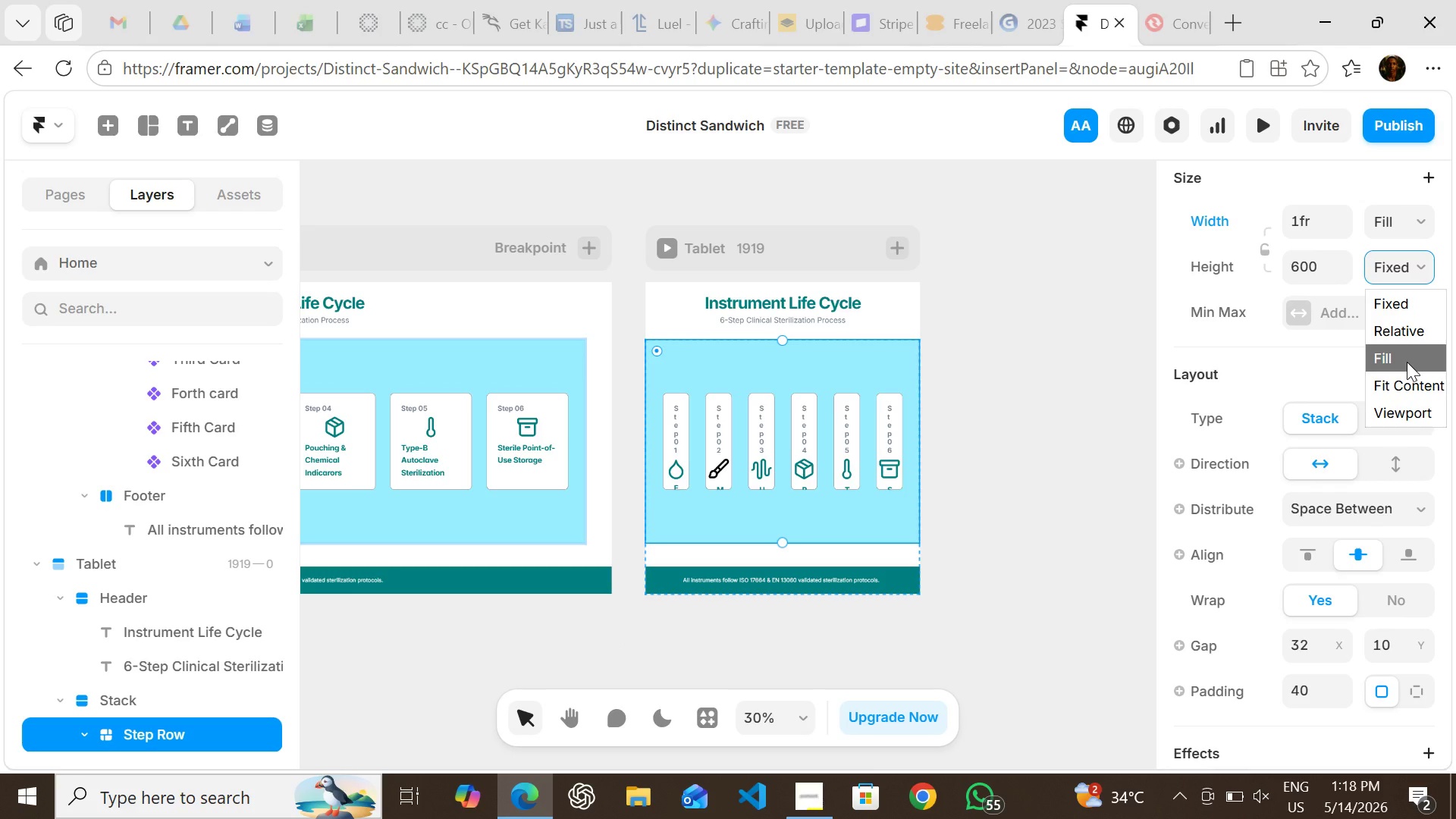 
left_click([1407, 362])
 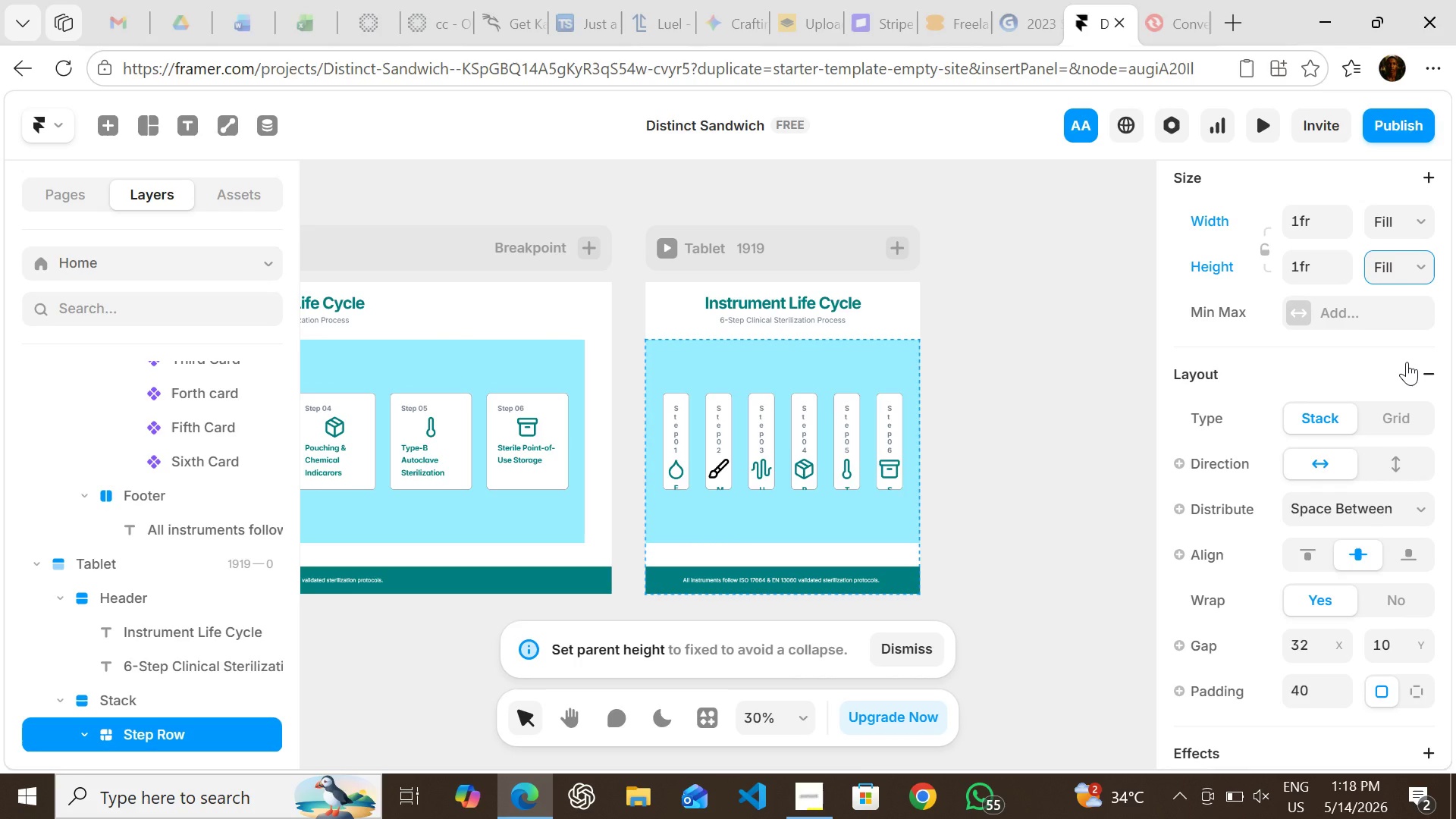 
key(Control+ControlLeft)
 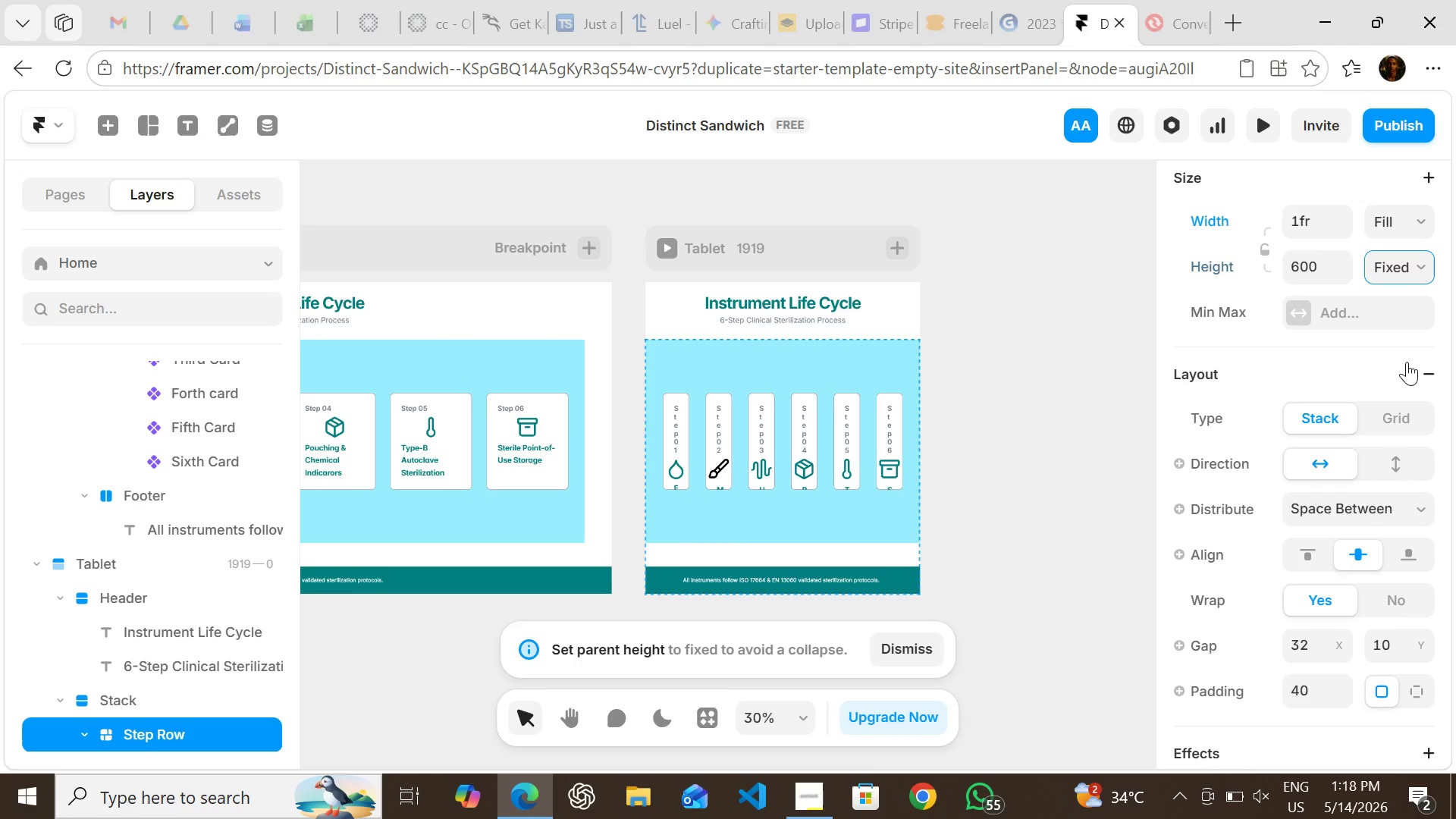 
key(Control+Z)
 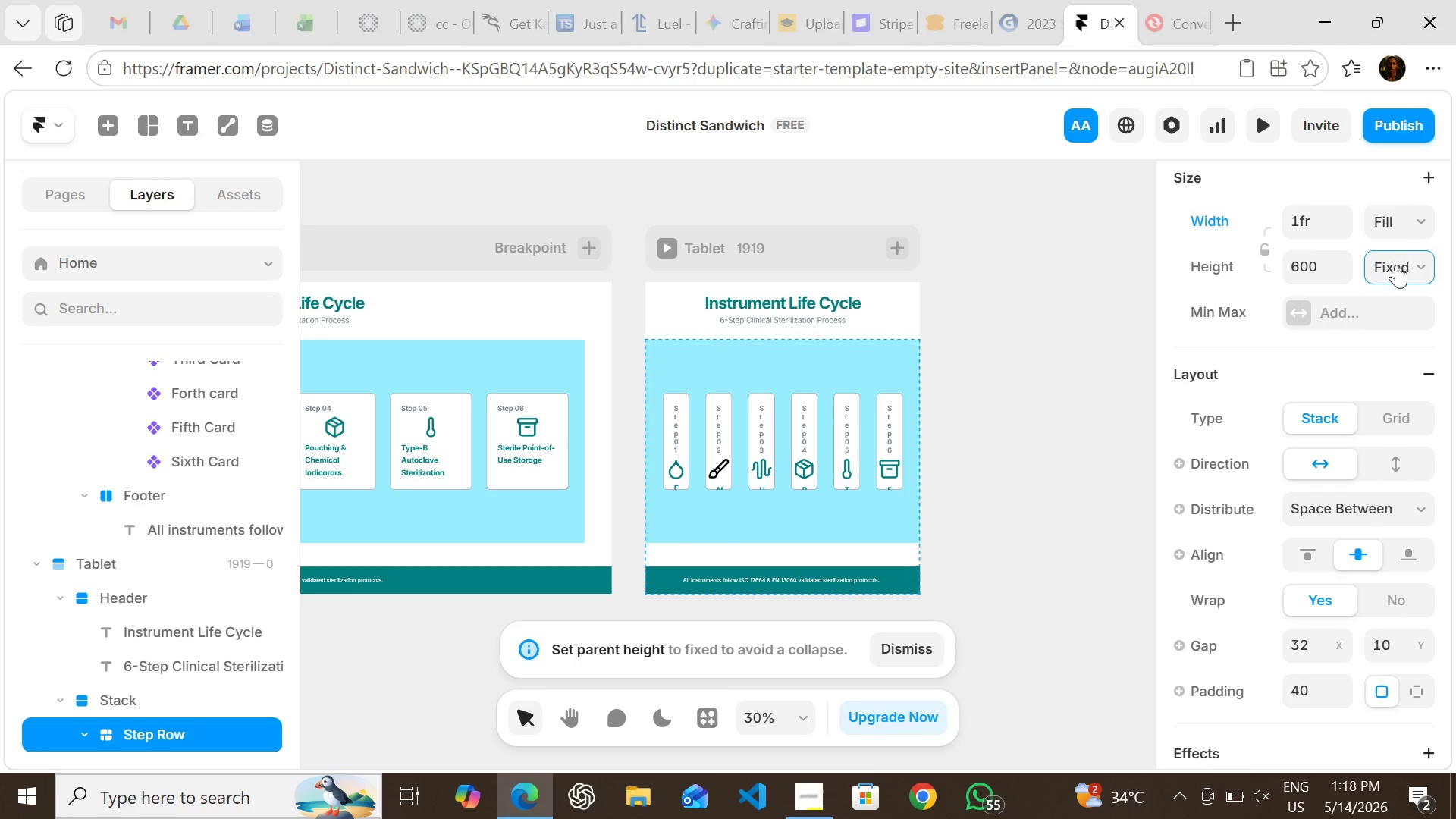 
left_click([1396, 265])
 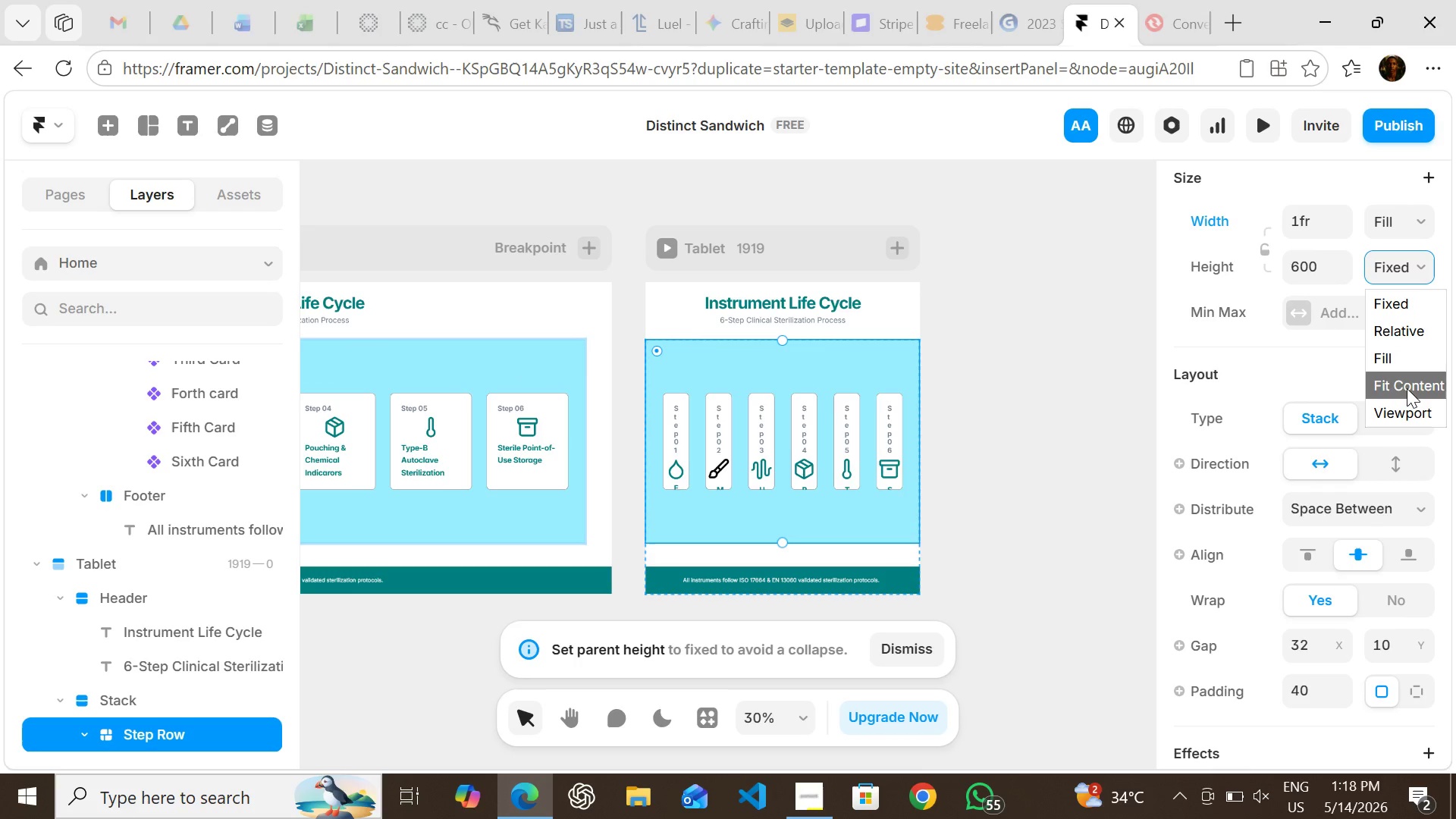 
left_click([1407, 388])
 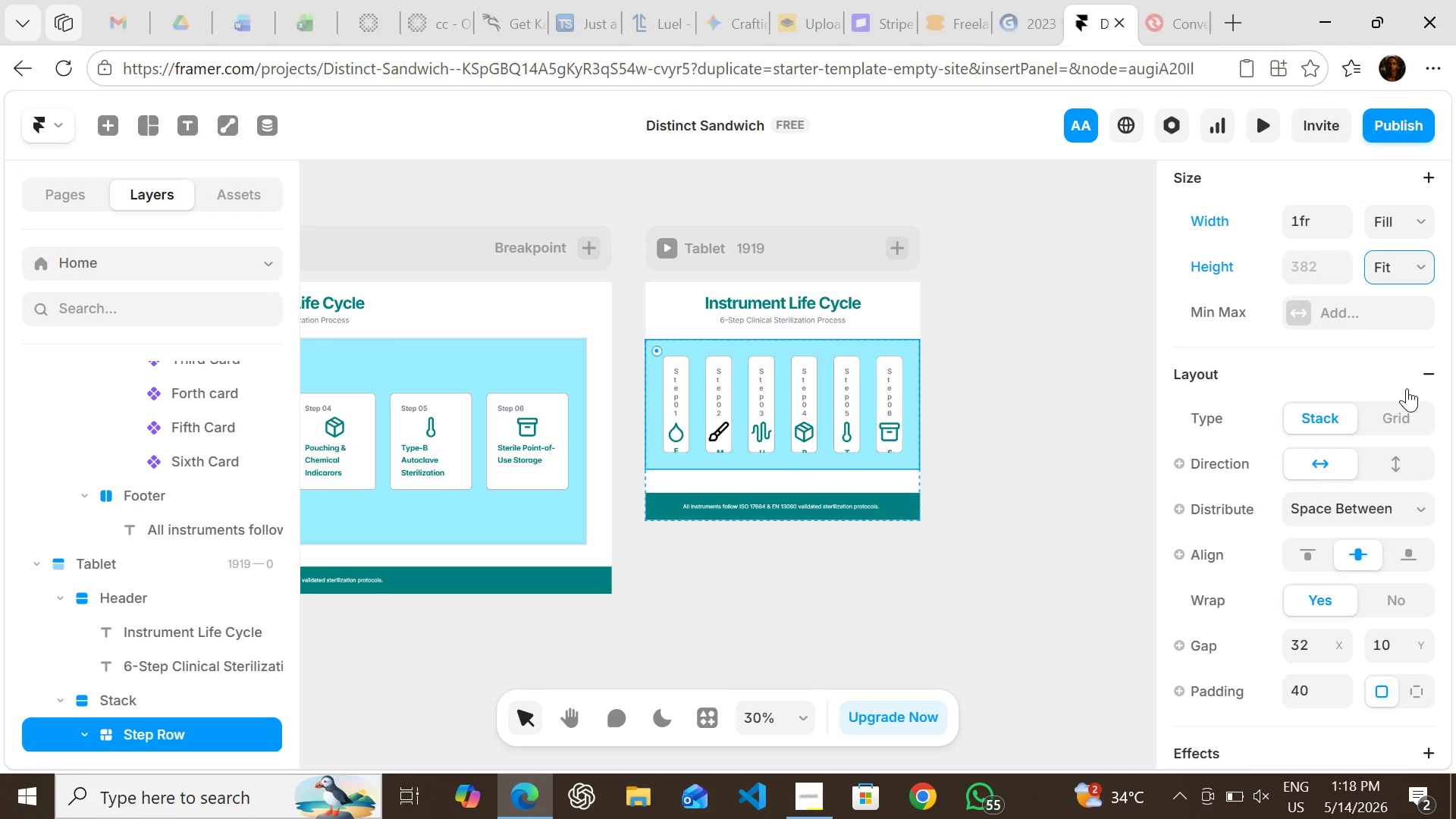 
key(Control+Z)
 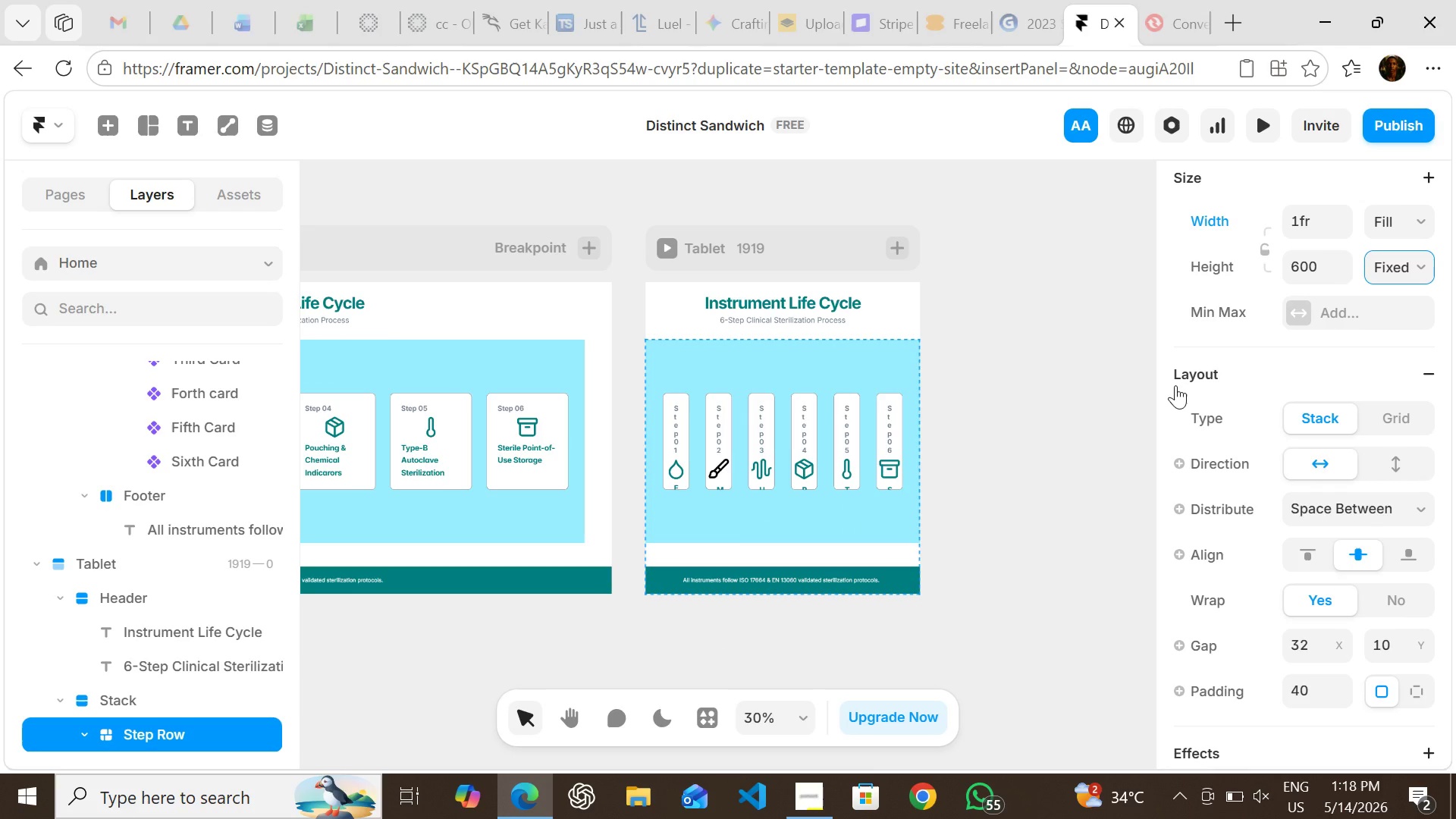 
left_click([1175, 385])
 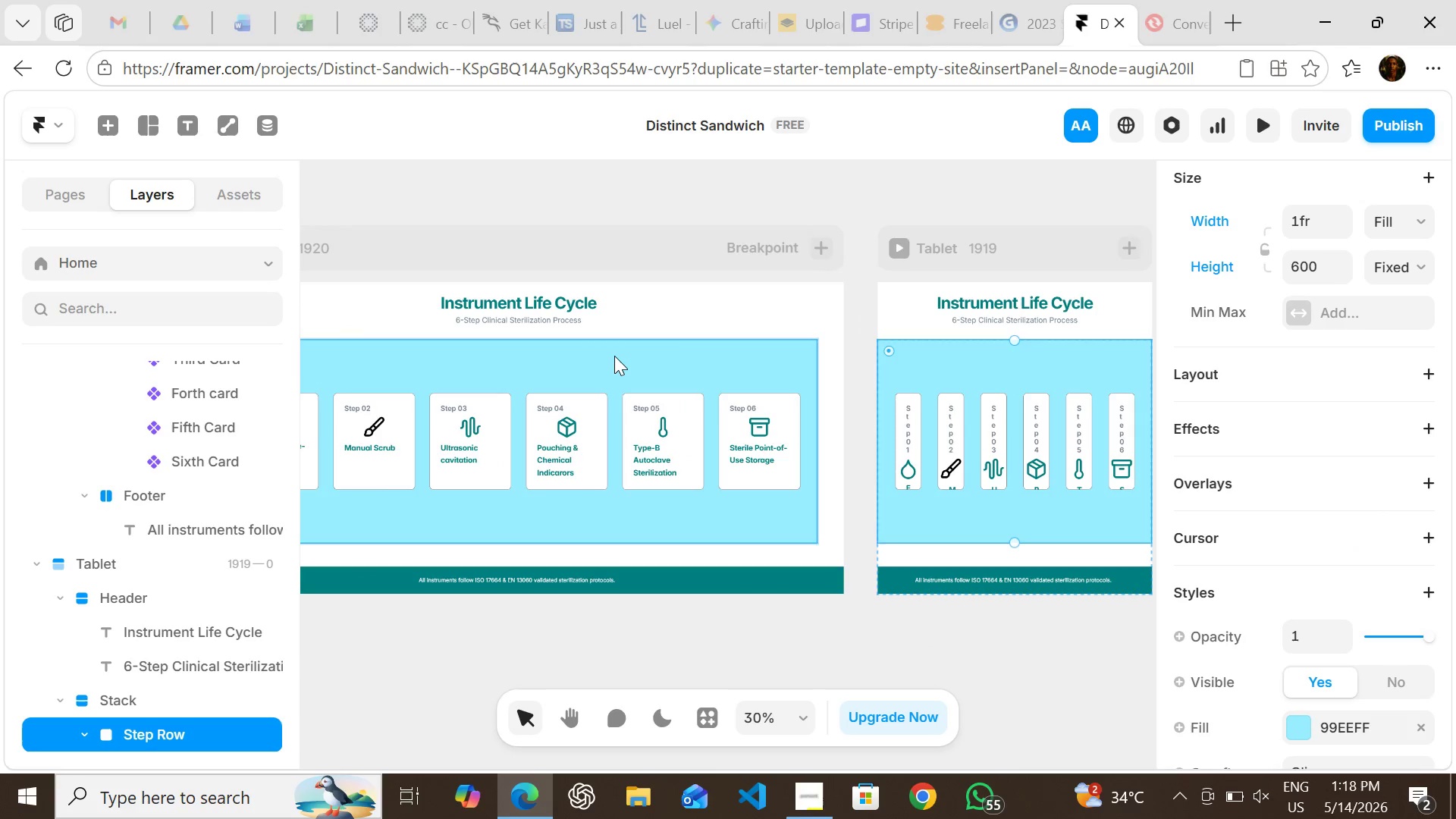 
left_click([605, 356])
 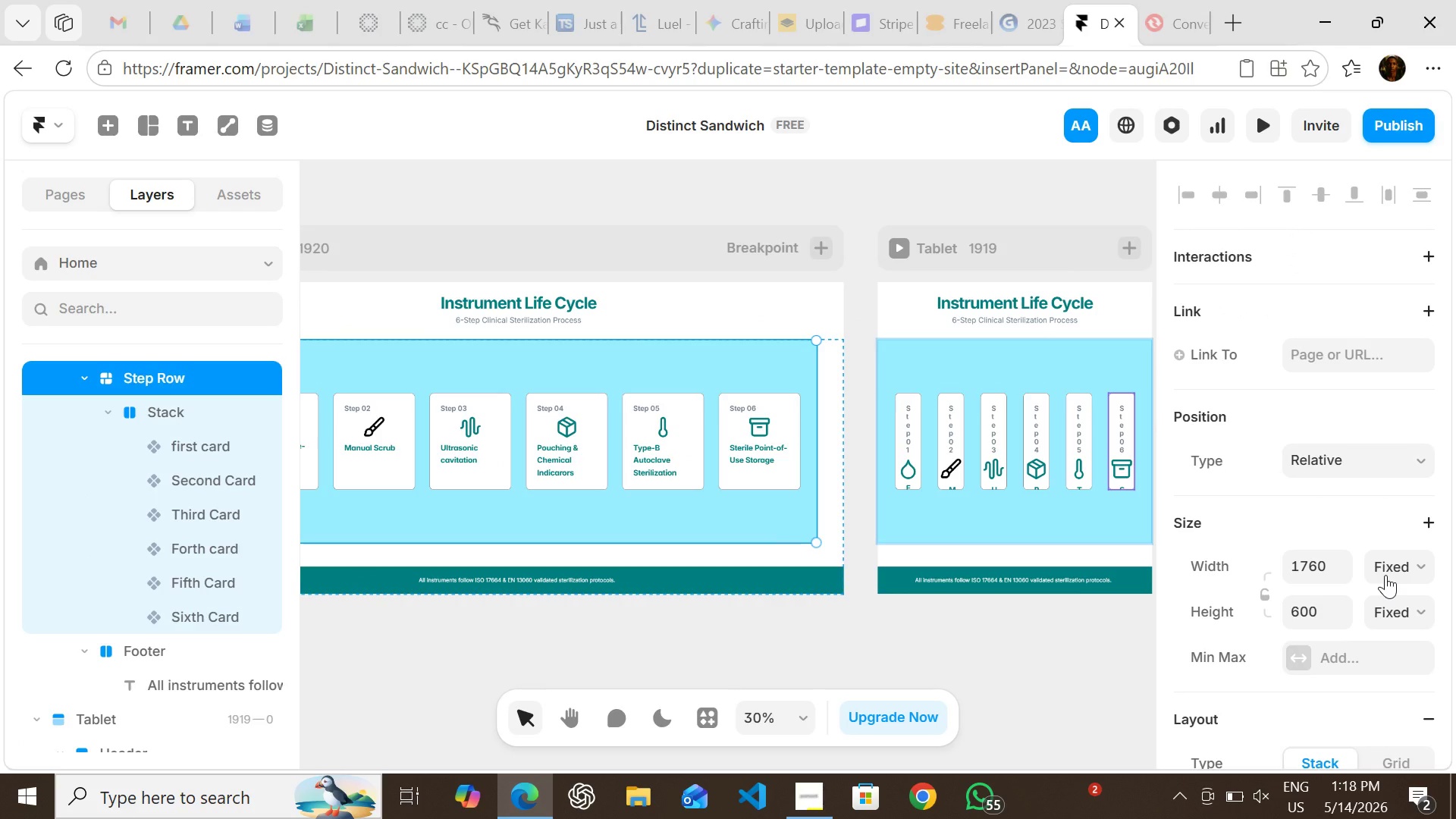 
left_click([1385, 575])
 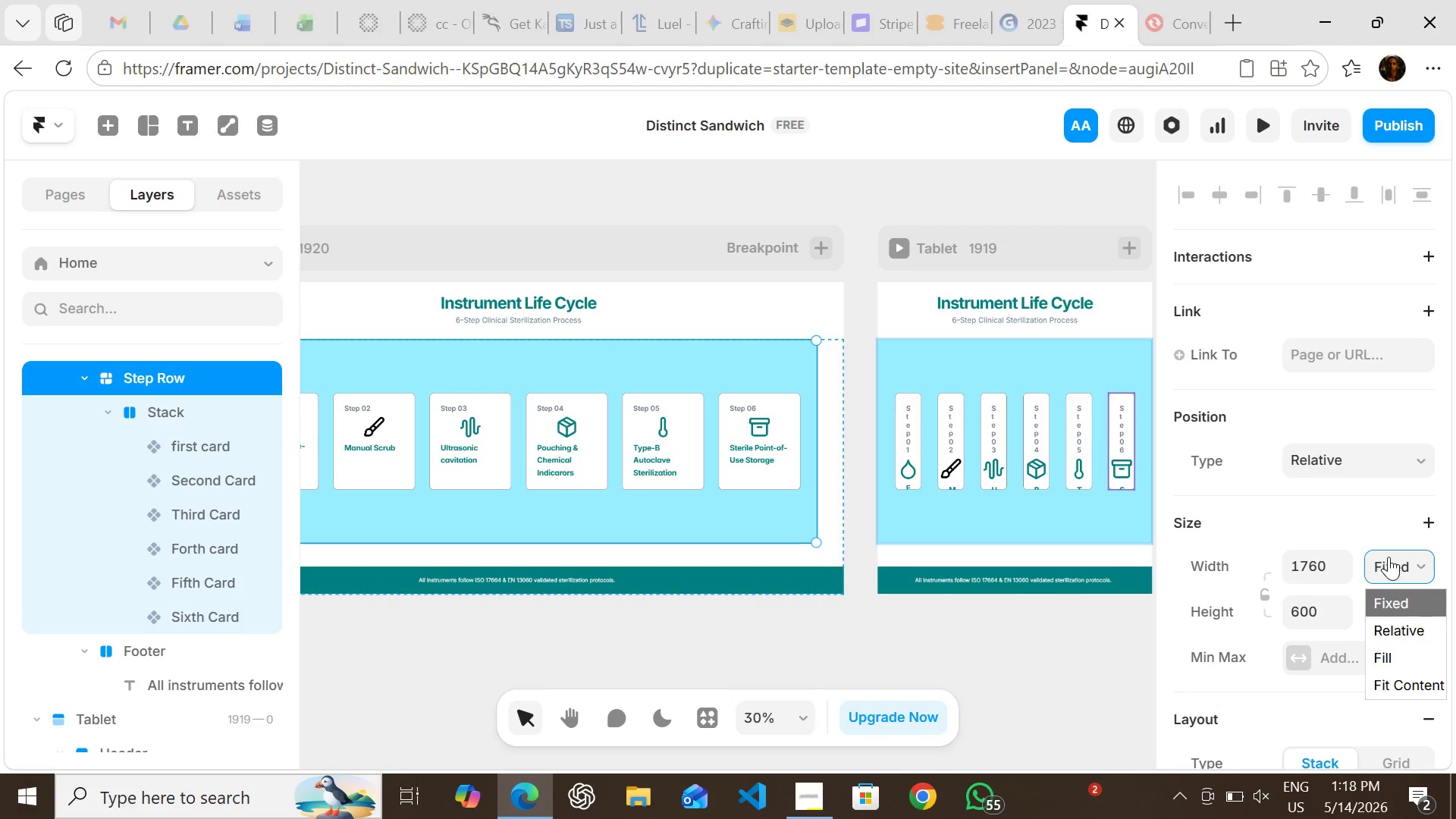 
left_click([1389, 558])
 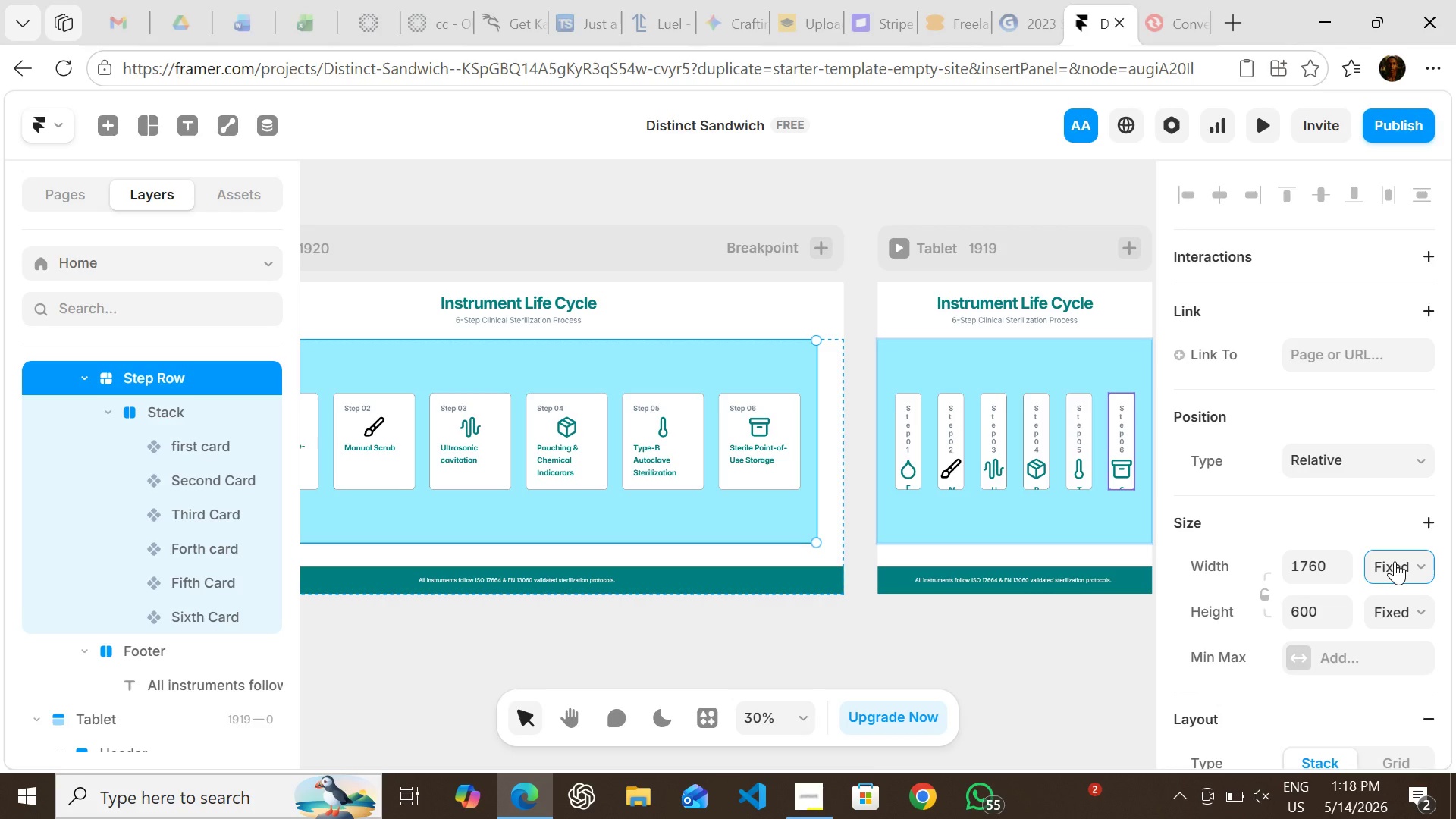 
left_click([1395, 561])
 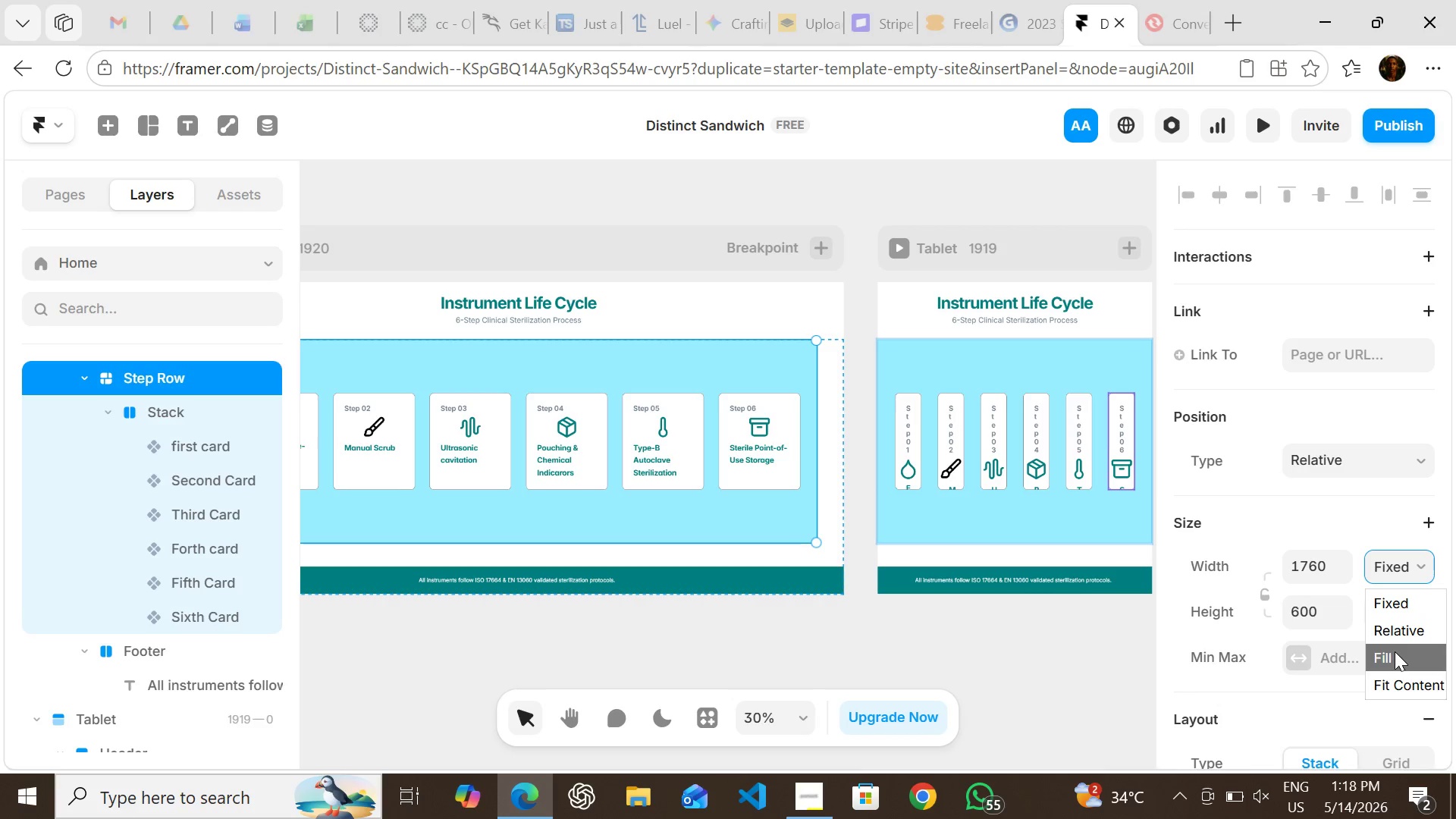 
left_click([1395, 651])
 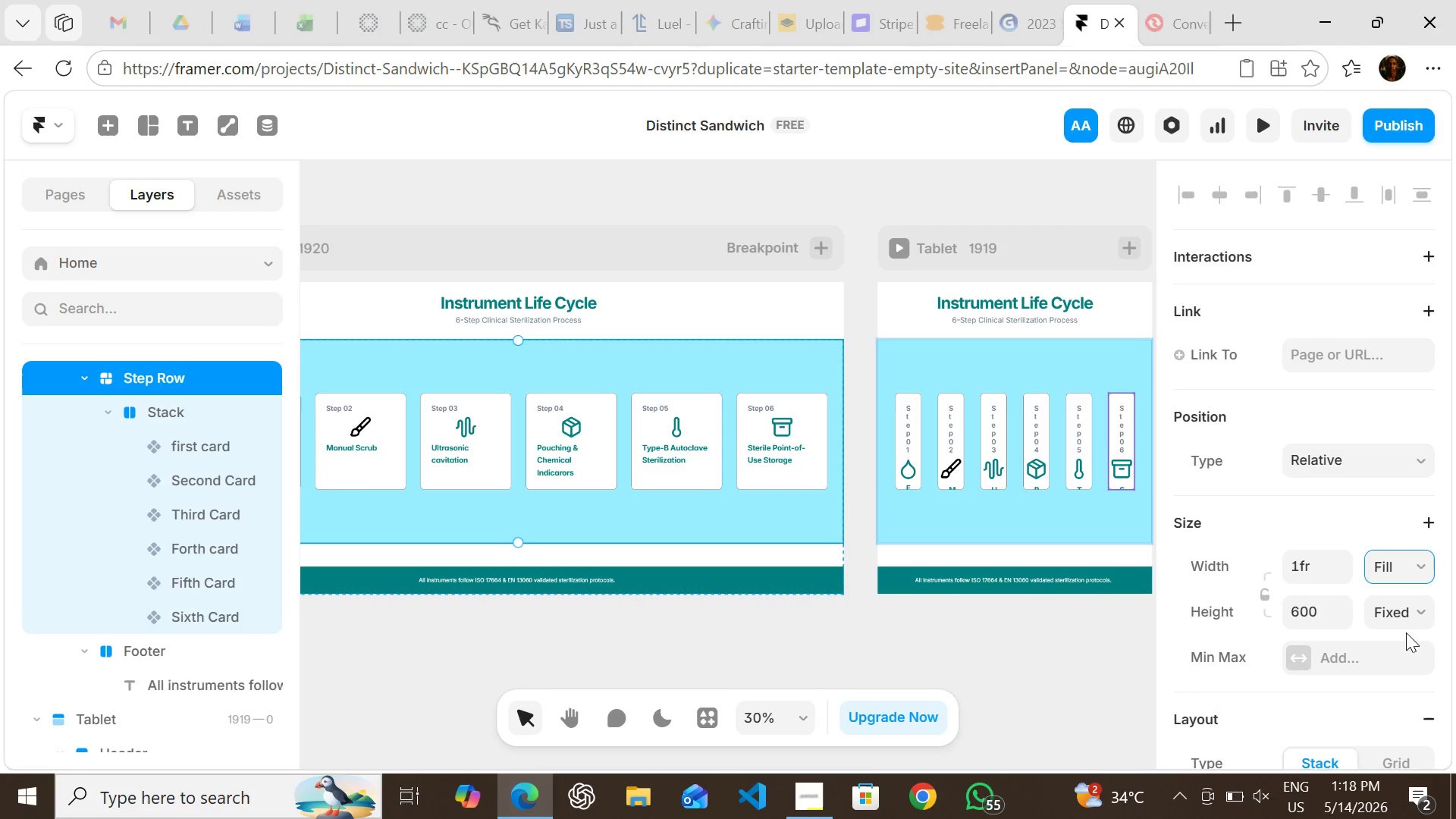 
left_click([1402, 609])
 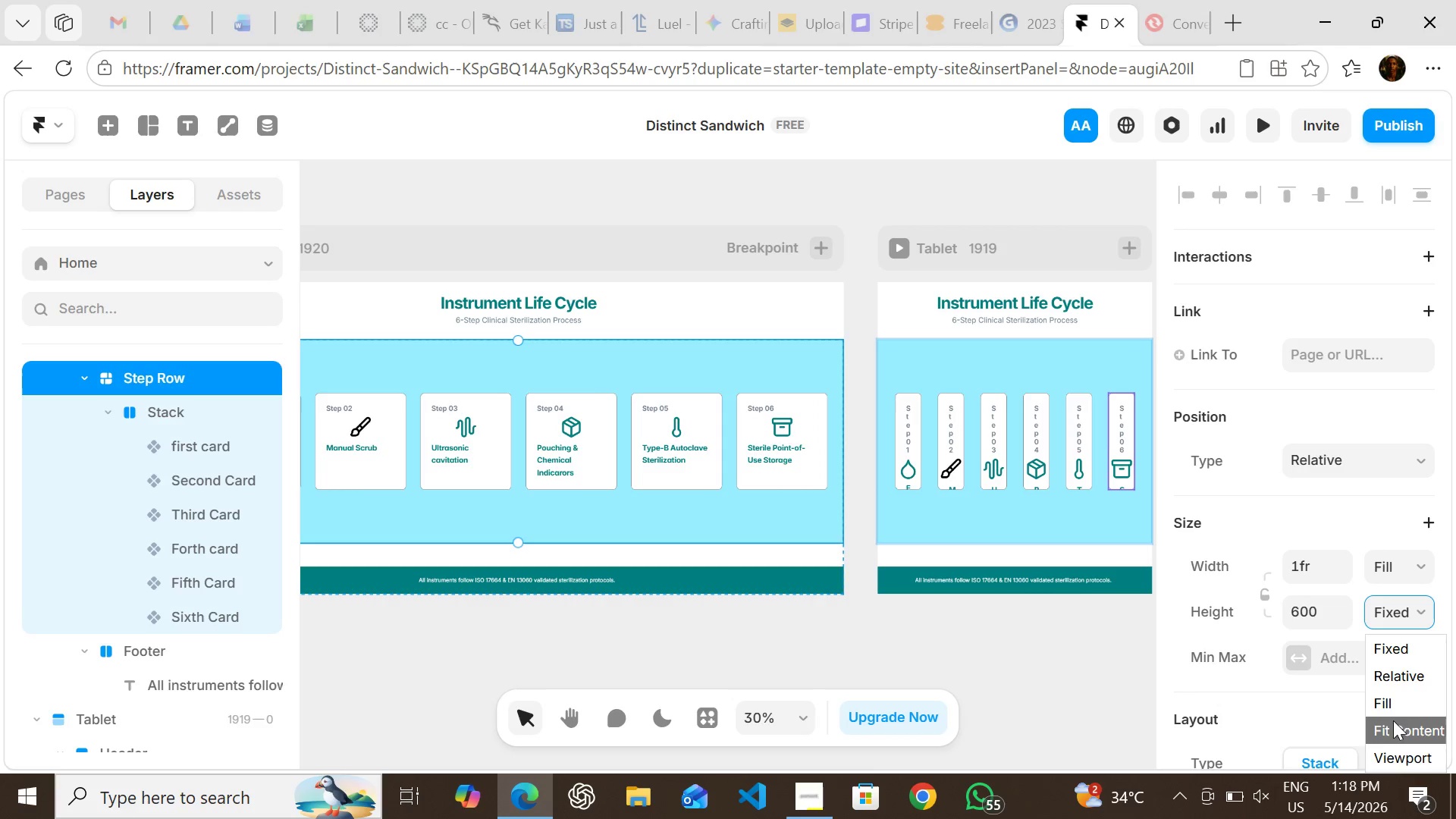 
left_click([1393, 723])
 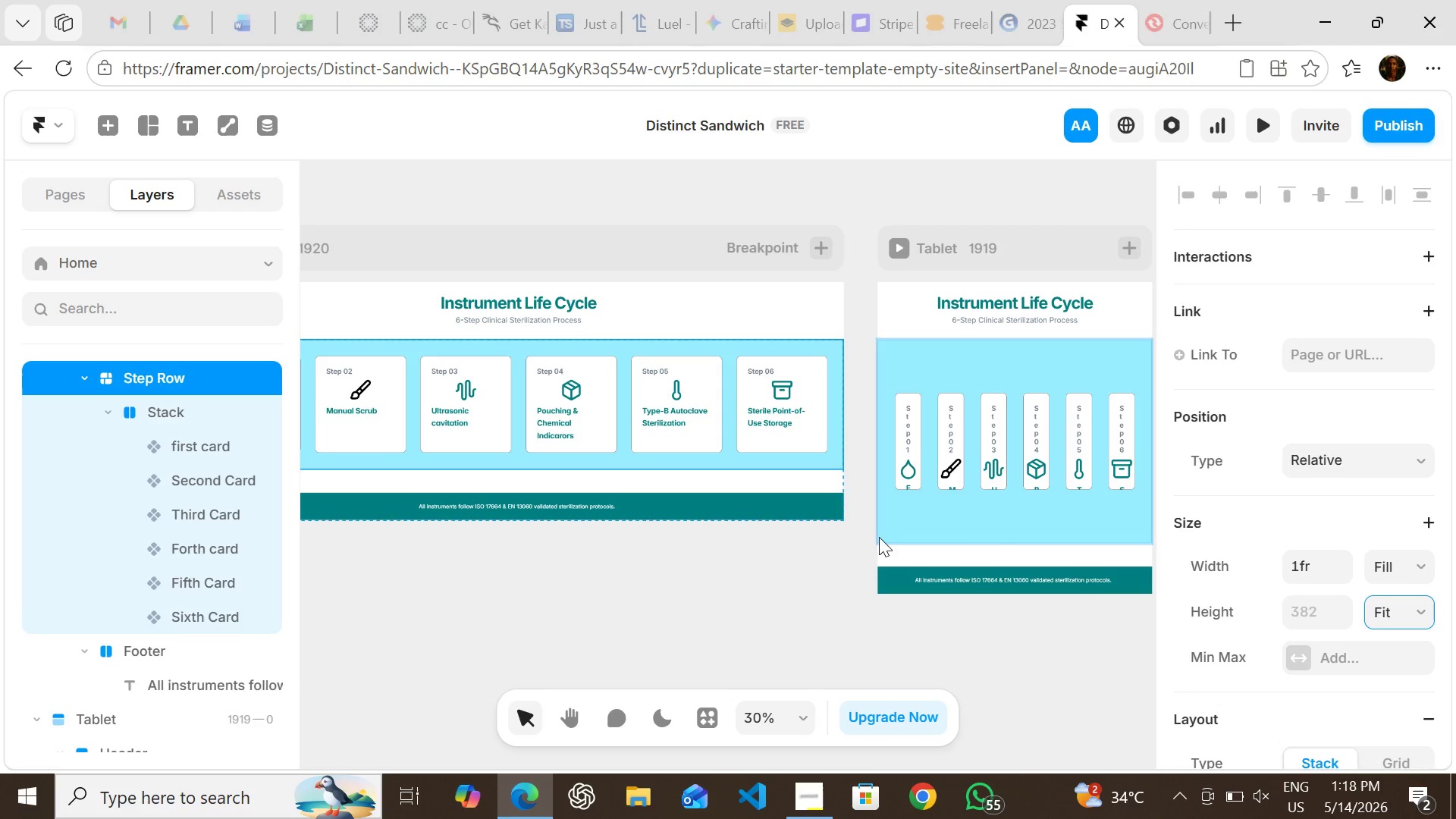 
left_click([919, 373])
 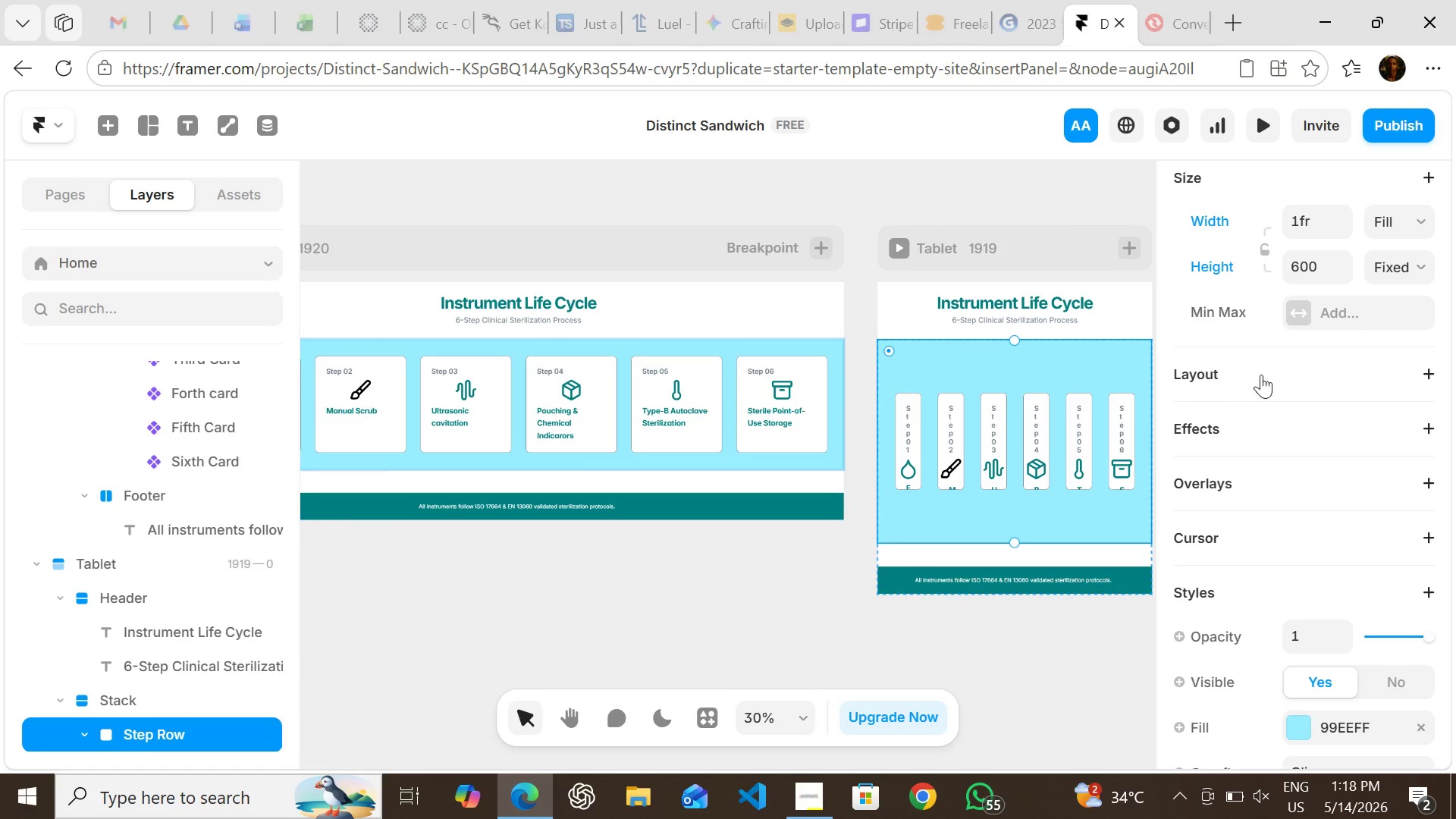 
mouse_move([1329, 363])
 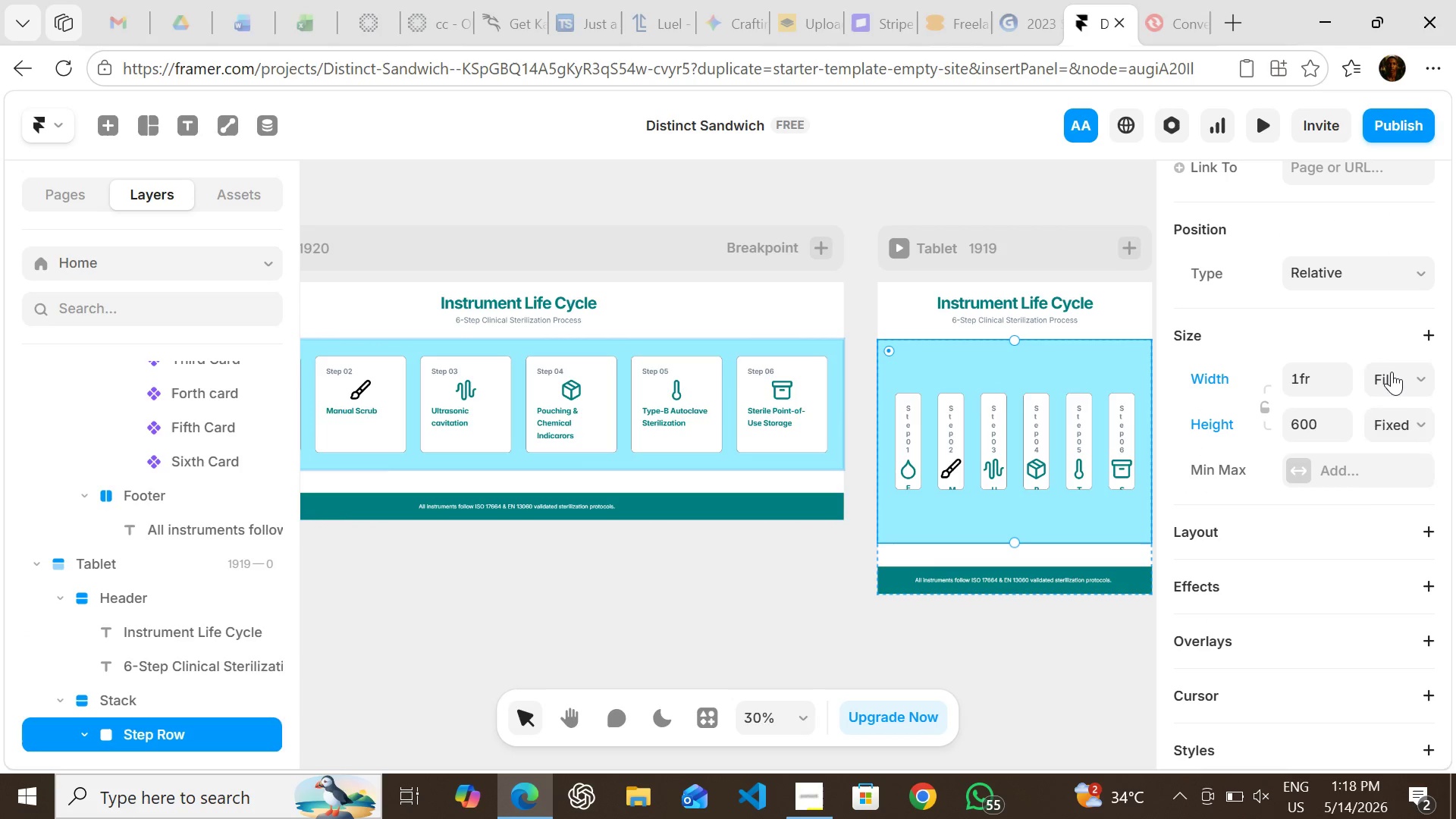 
left_click([1392, 372])
 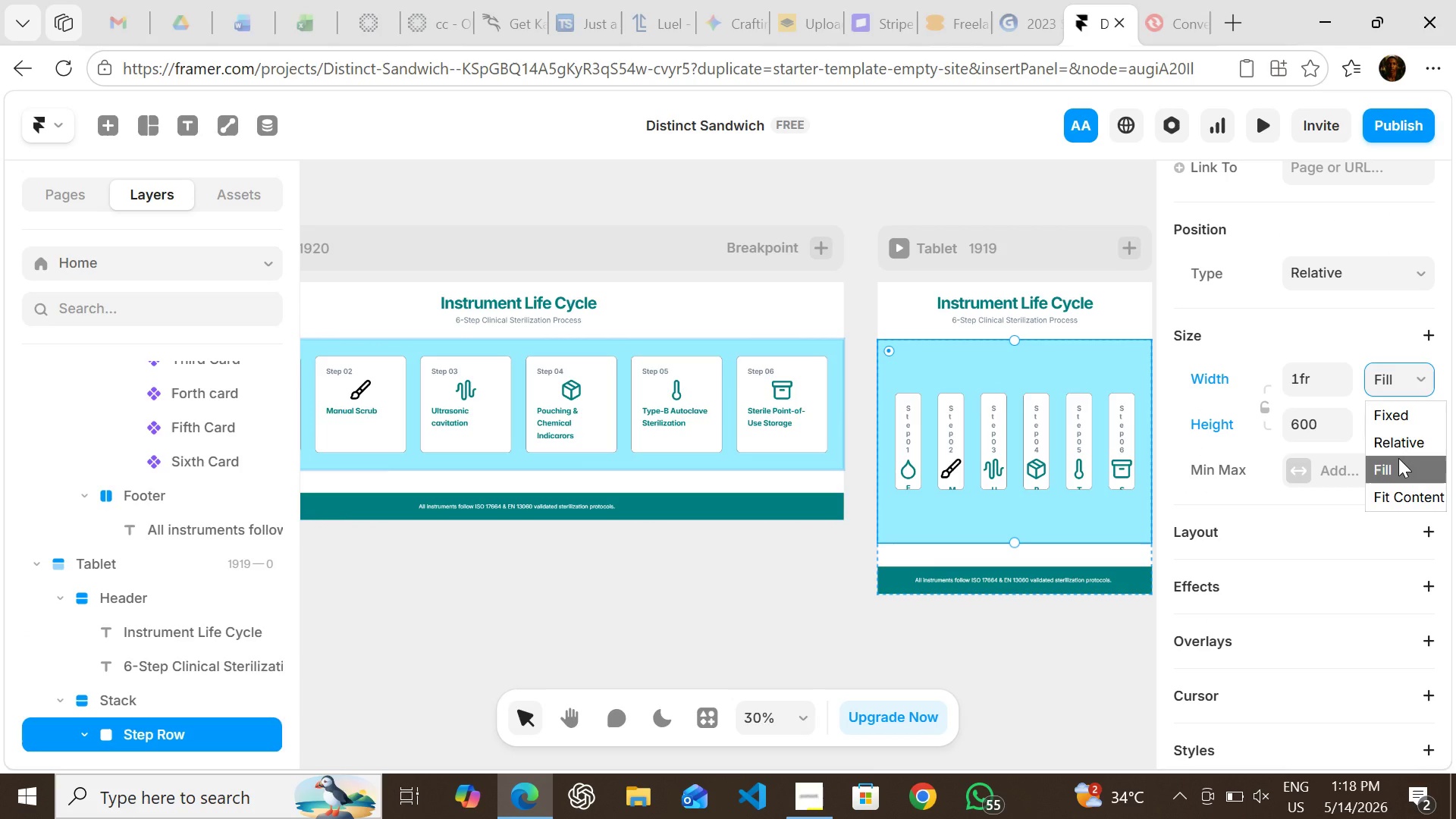 
left_click([1398, 458])
 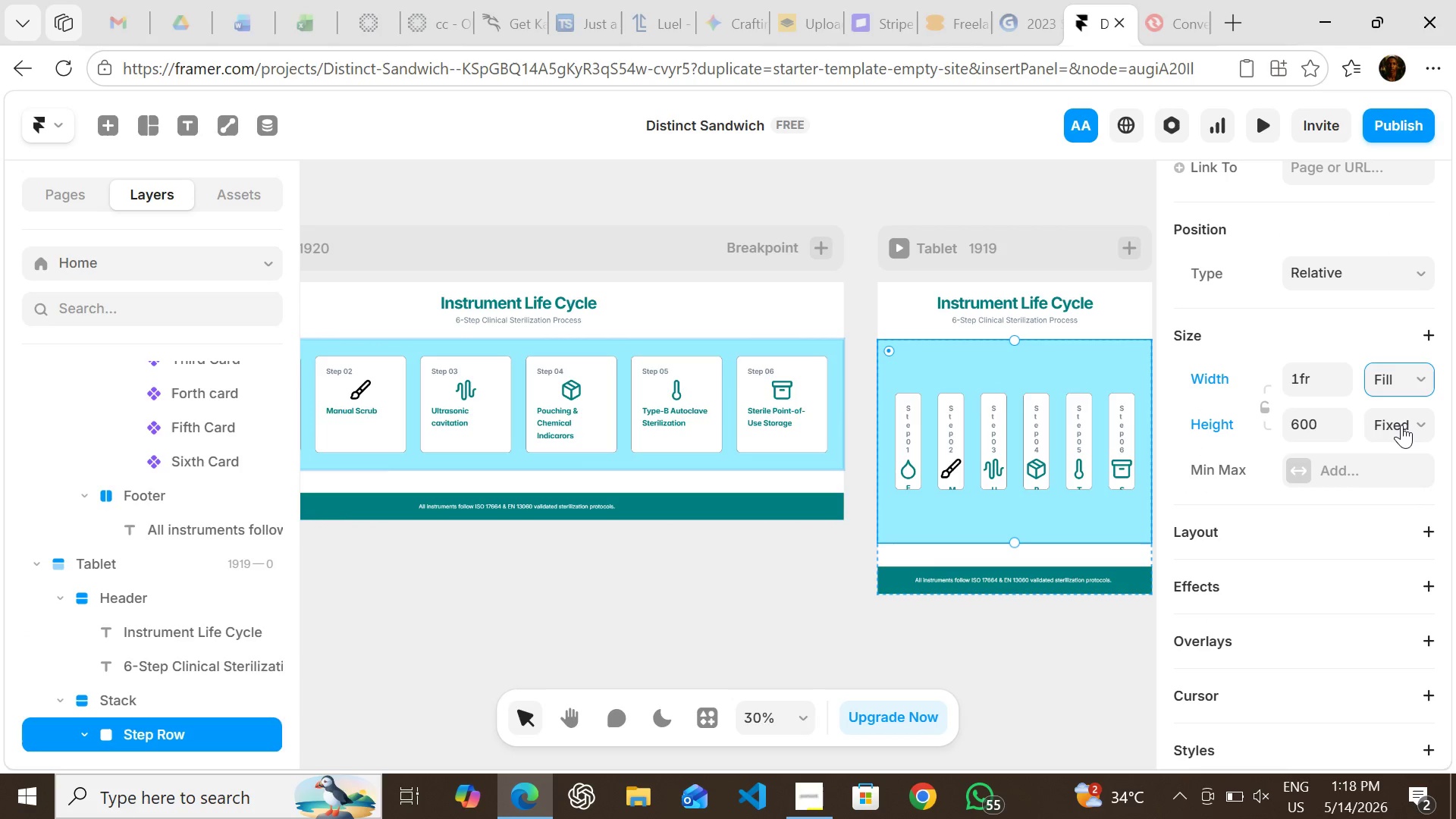 
left_click([1401, 424])
 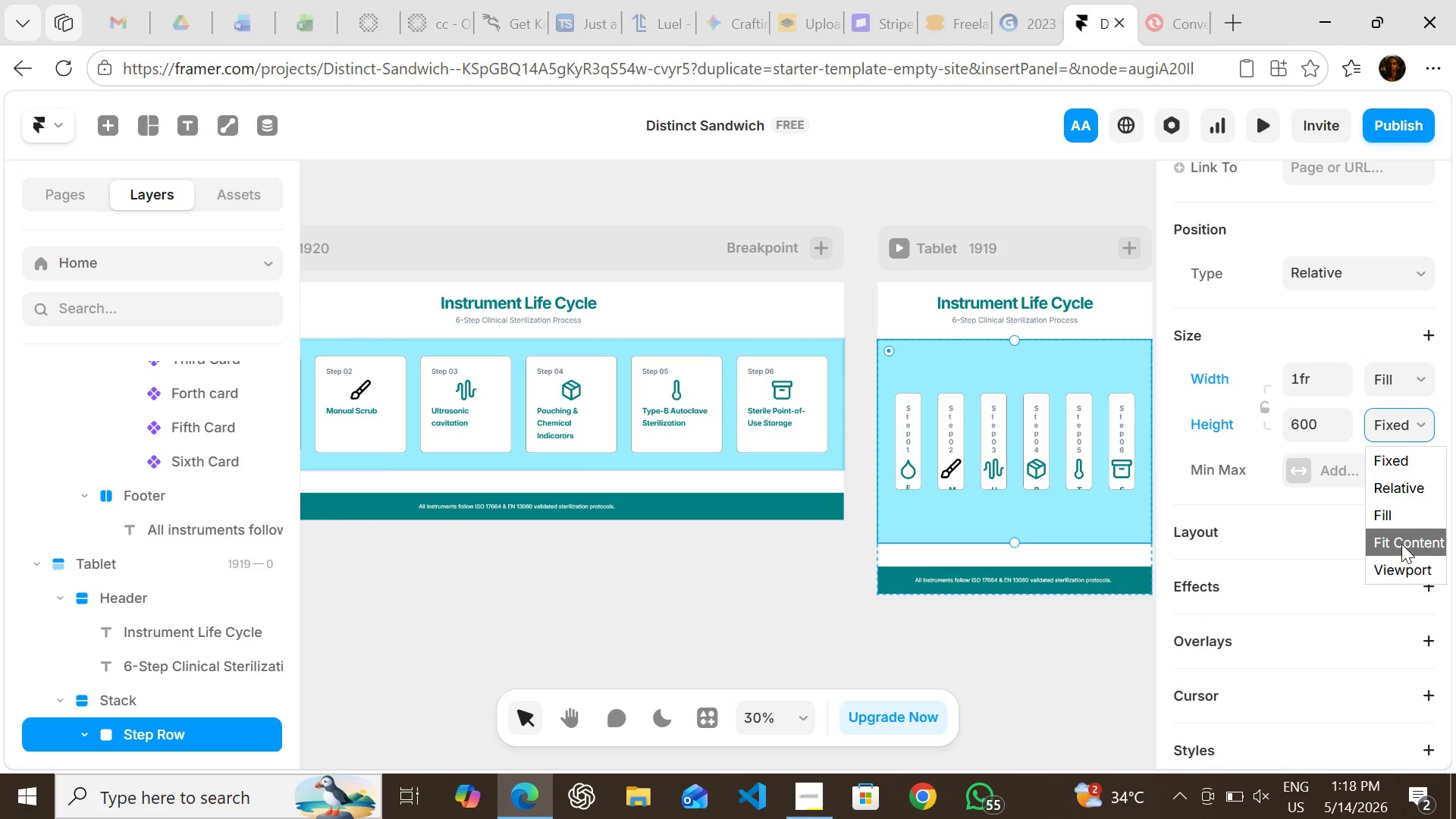 
left_click([1401, 544])
 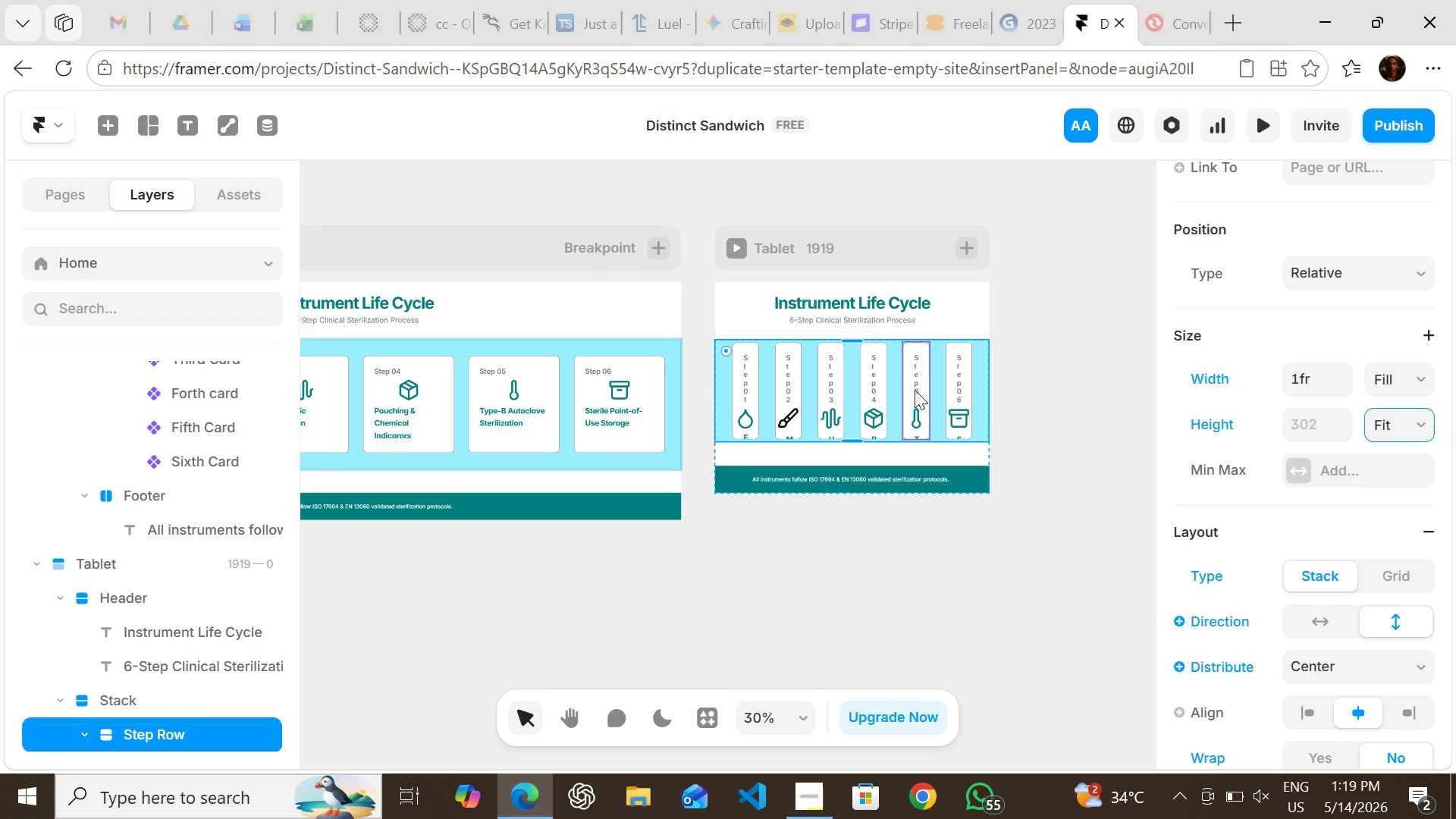 
left_click([896, 372])
 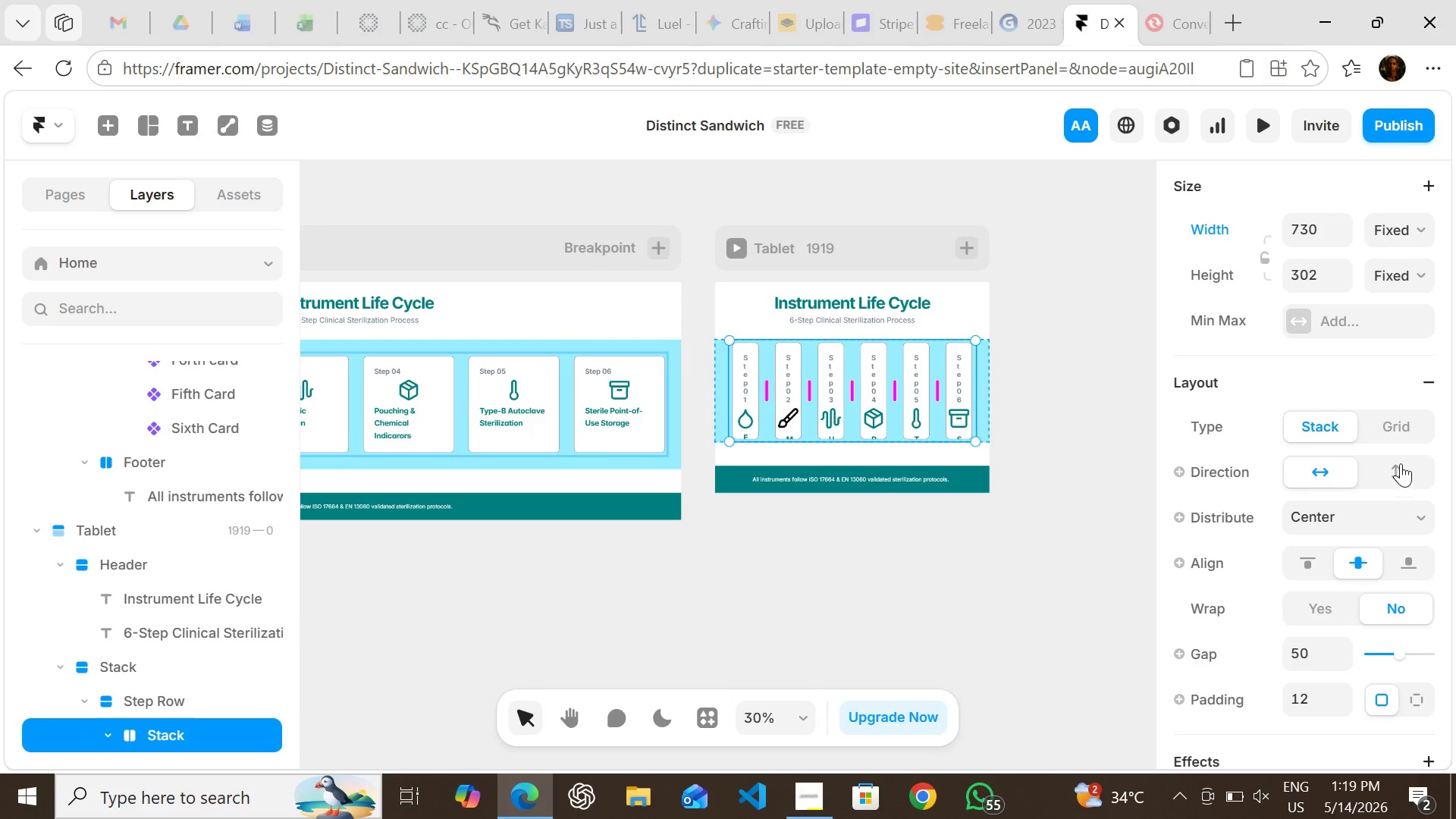 
left_click([1398, 461])
 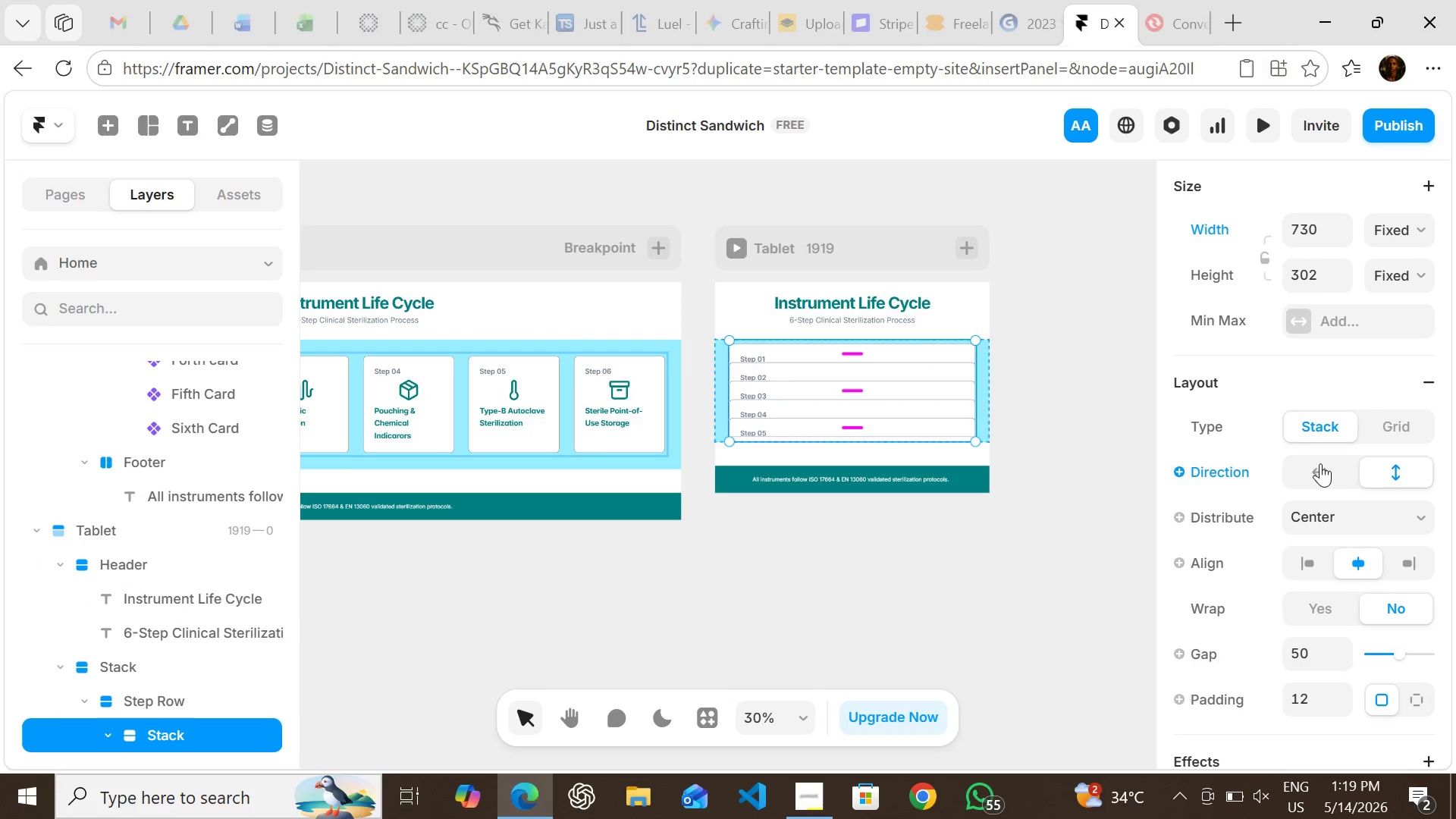 
left_click([1317, 463])
 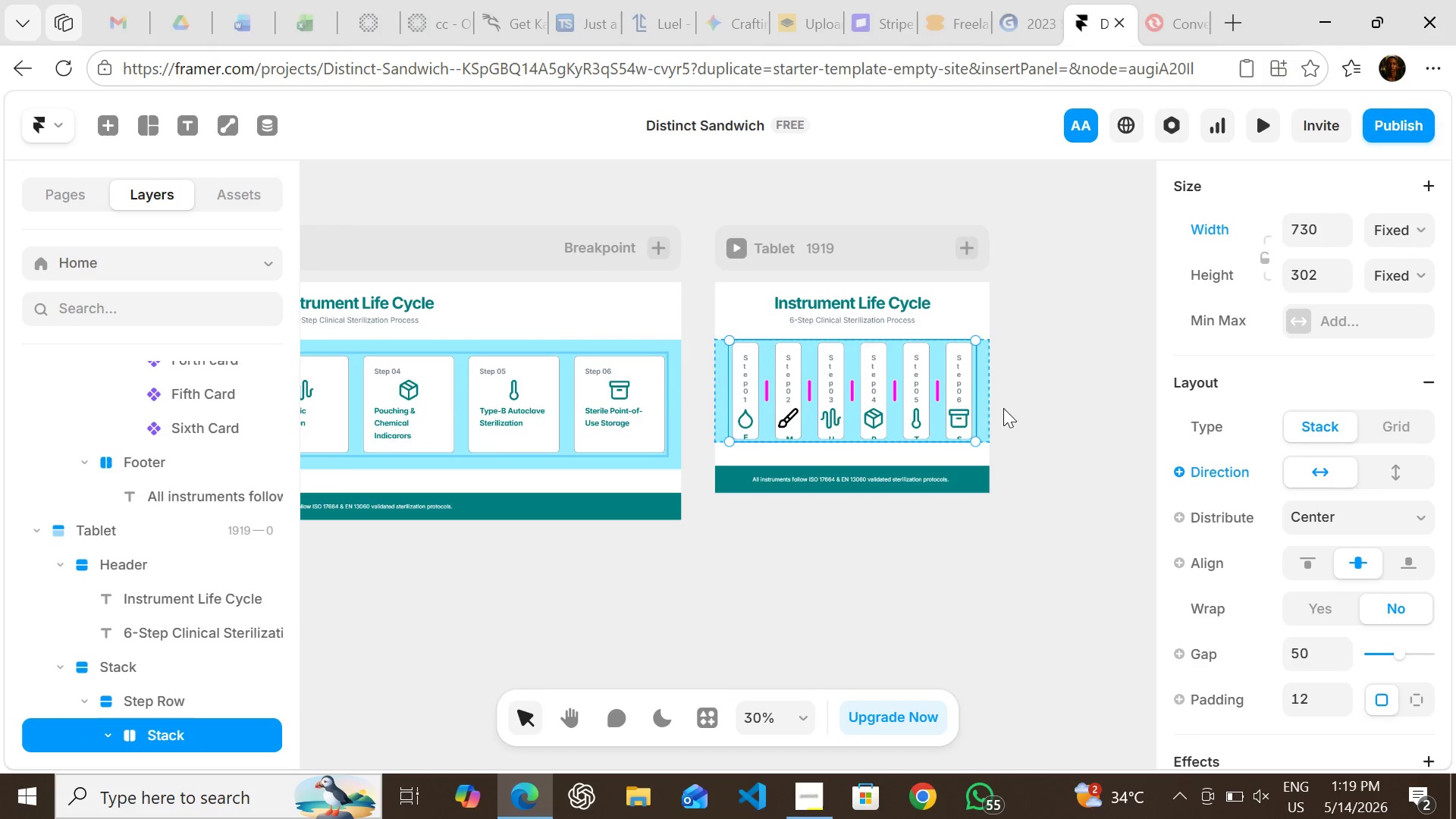 
left_click([983, 398])
 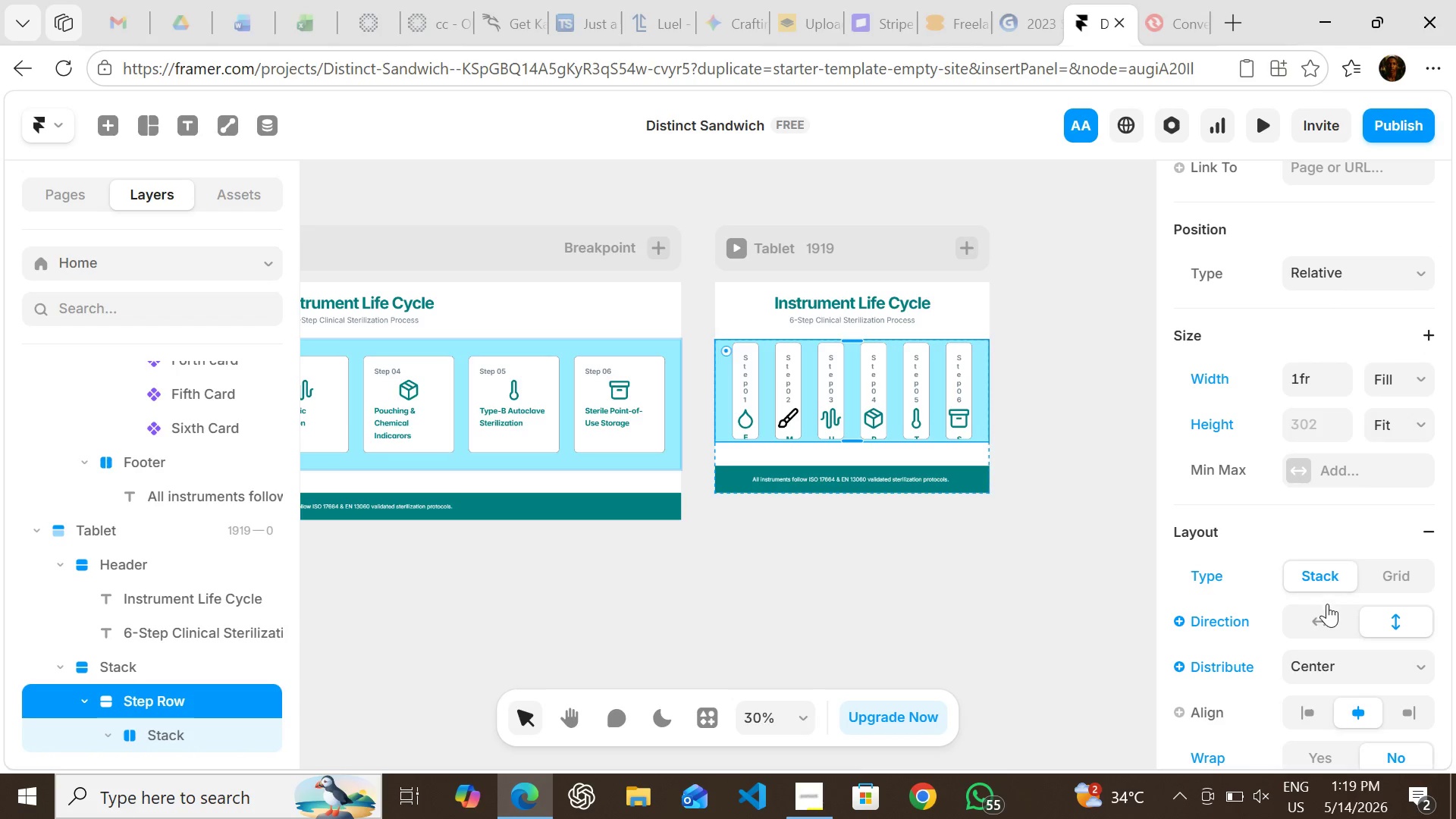 
left_click([1321, 616])
 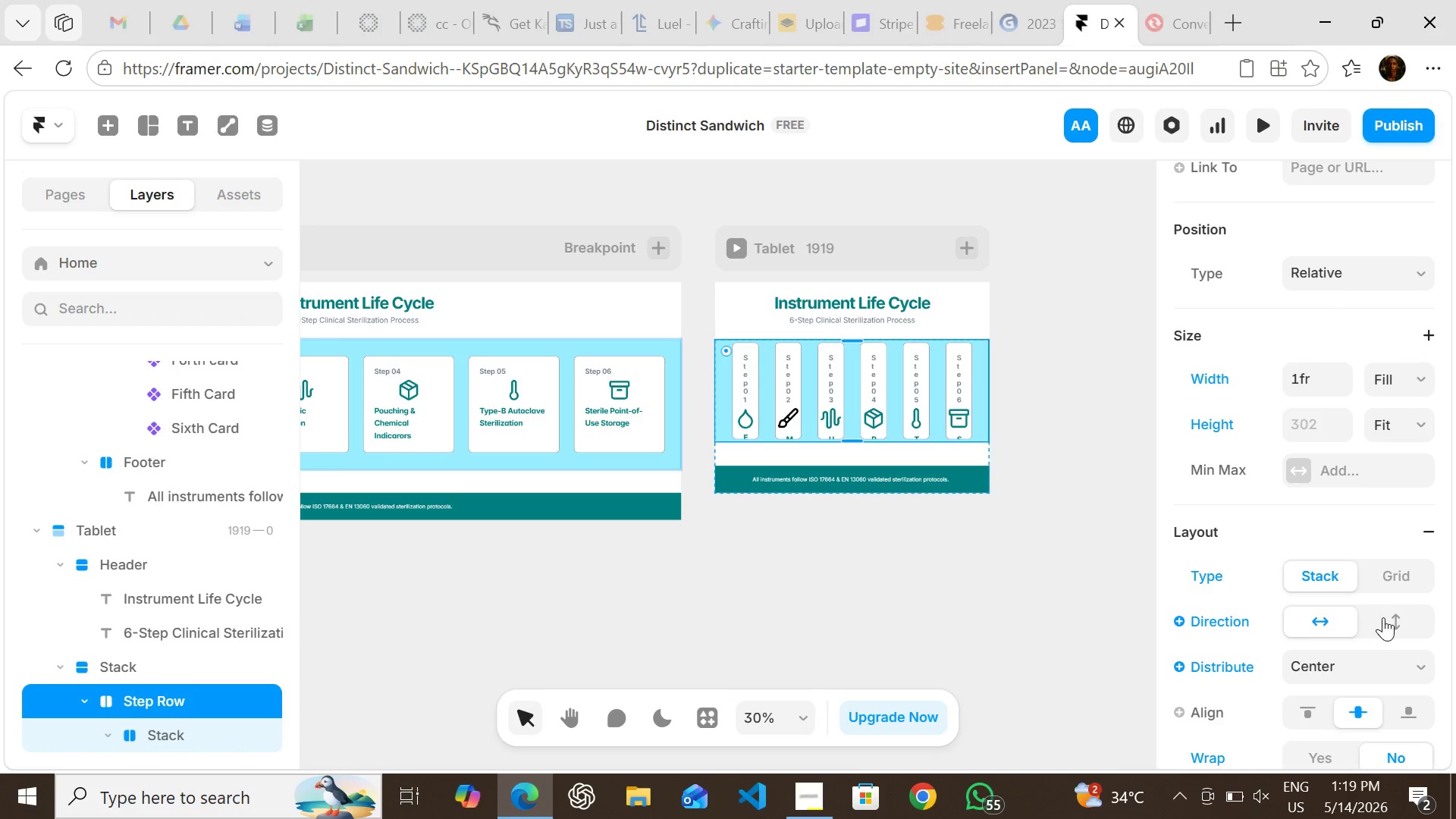 
left_click([1383, 617])
 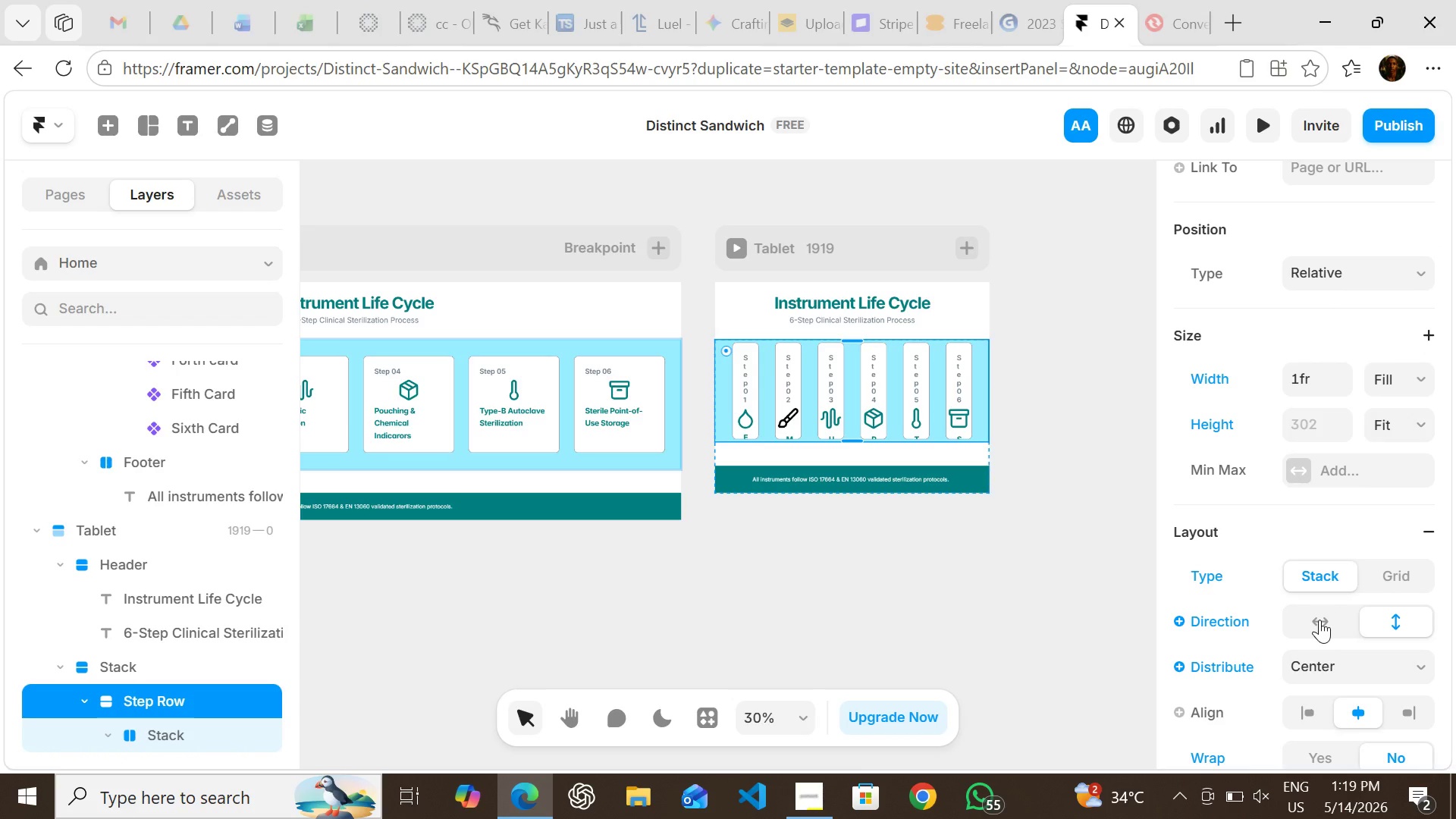 
left_click([1093, 511])
 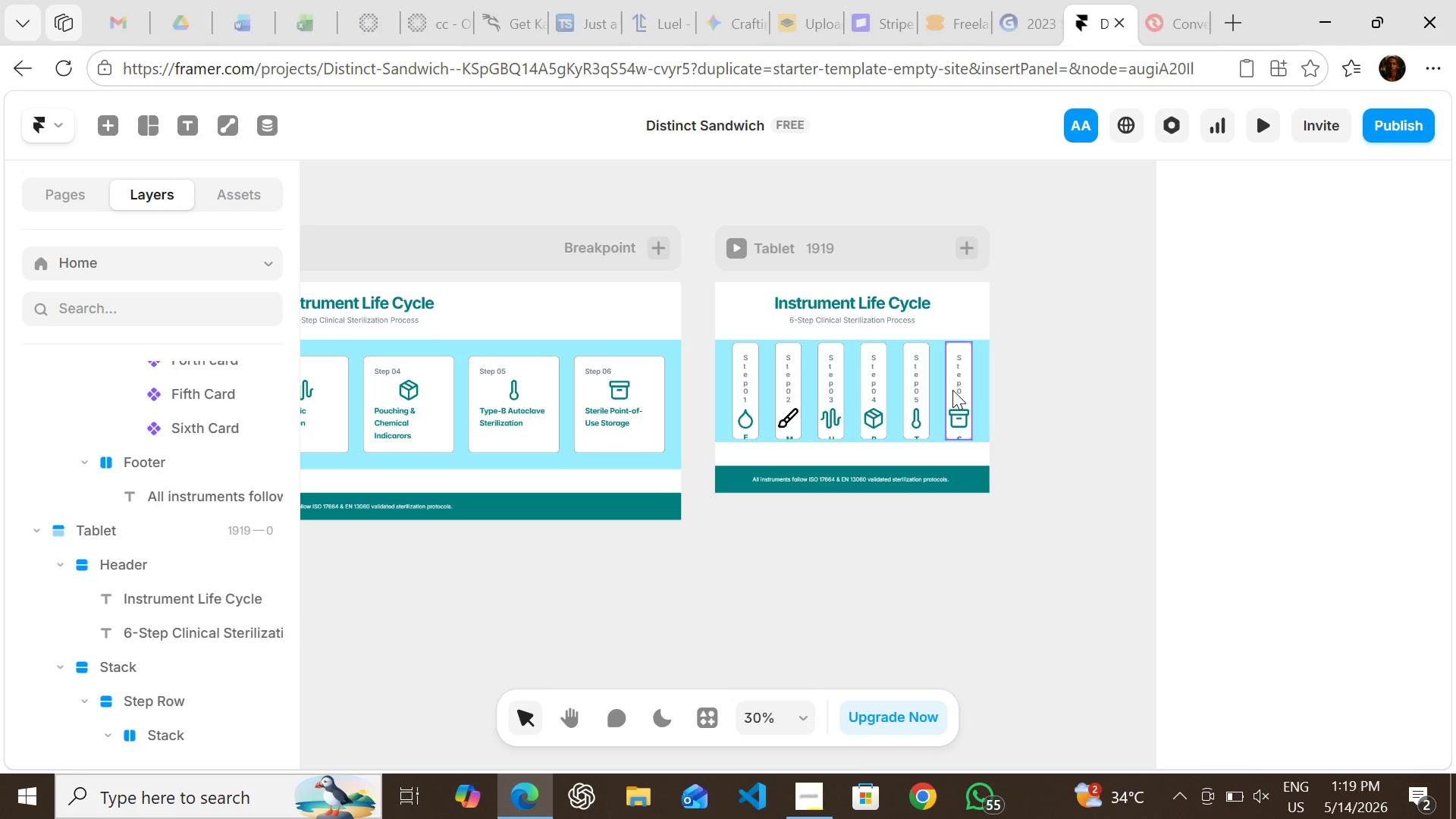 
left_click([952, 390])
 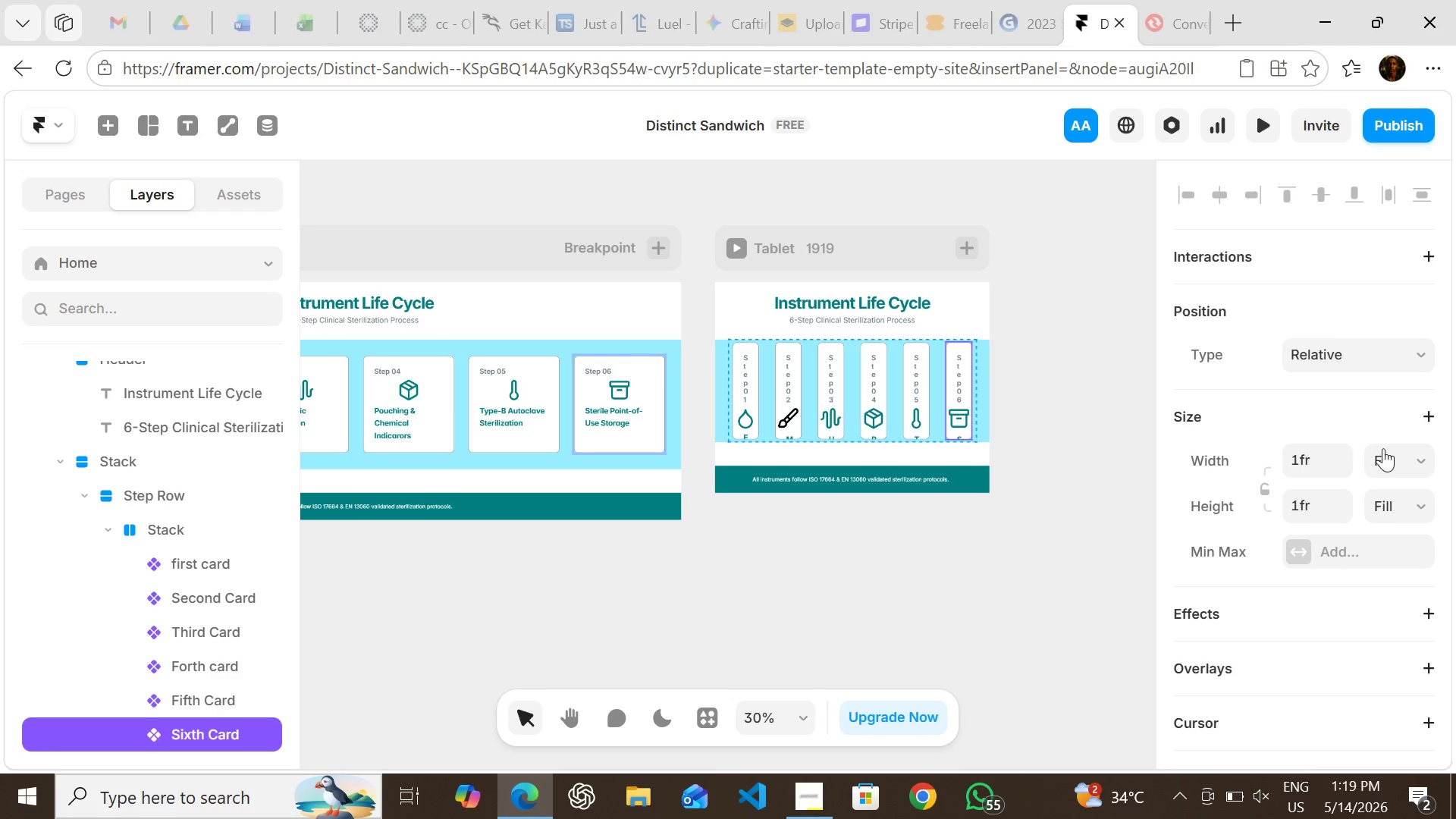 
left_click([1384, 450])
 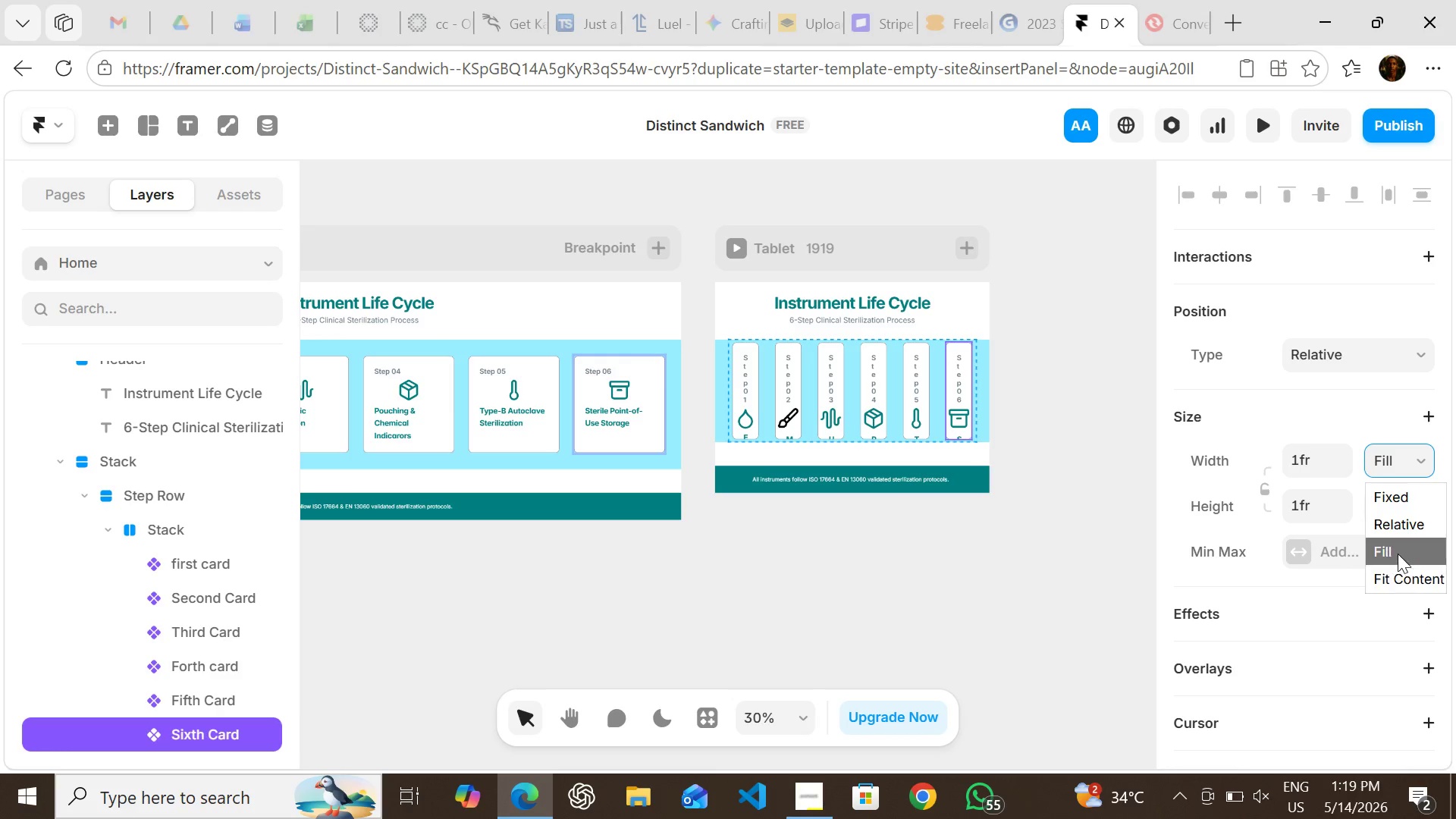 
left_click([1398, 552])
 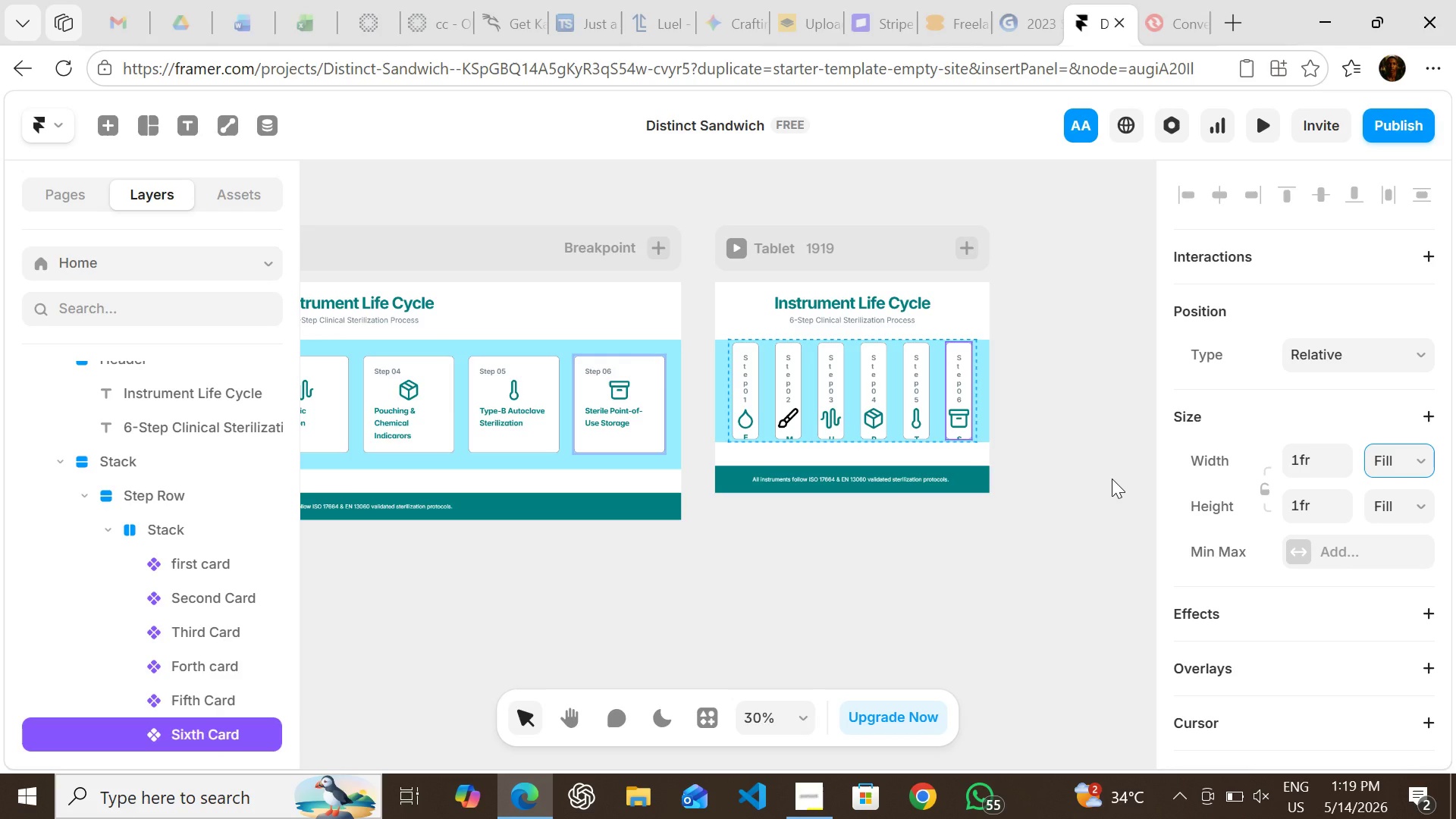 
left_click([1112, 479])
 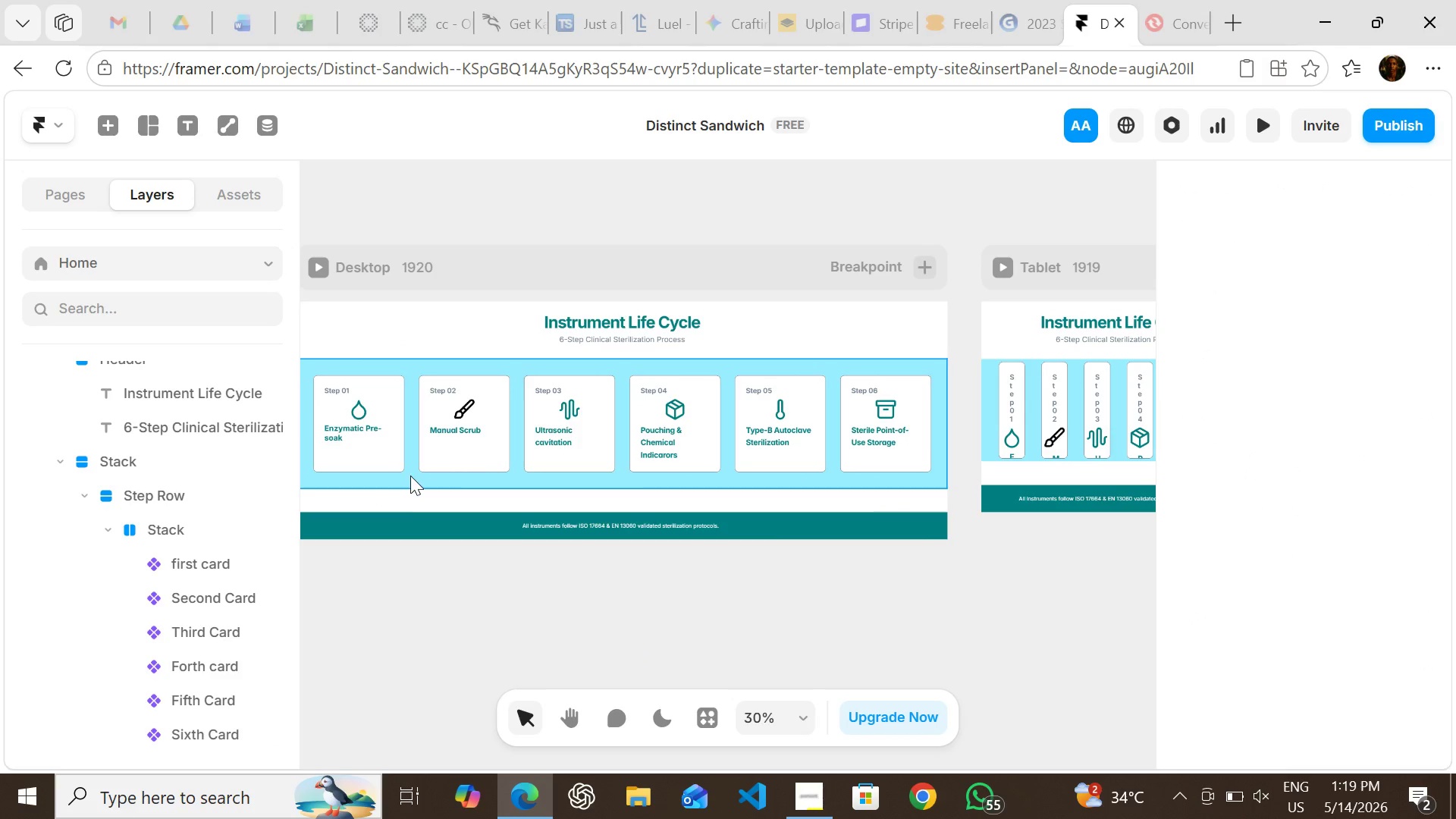 
wait(5.73)
 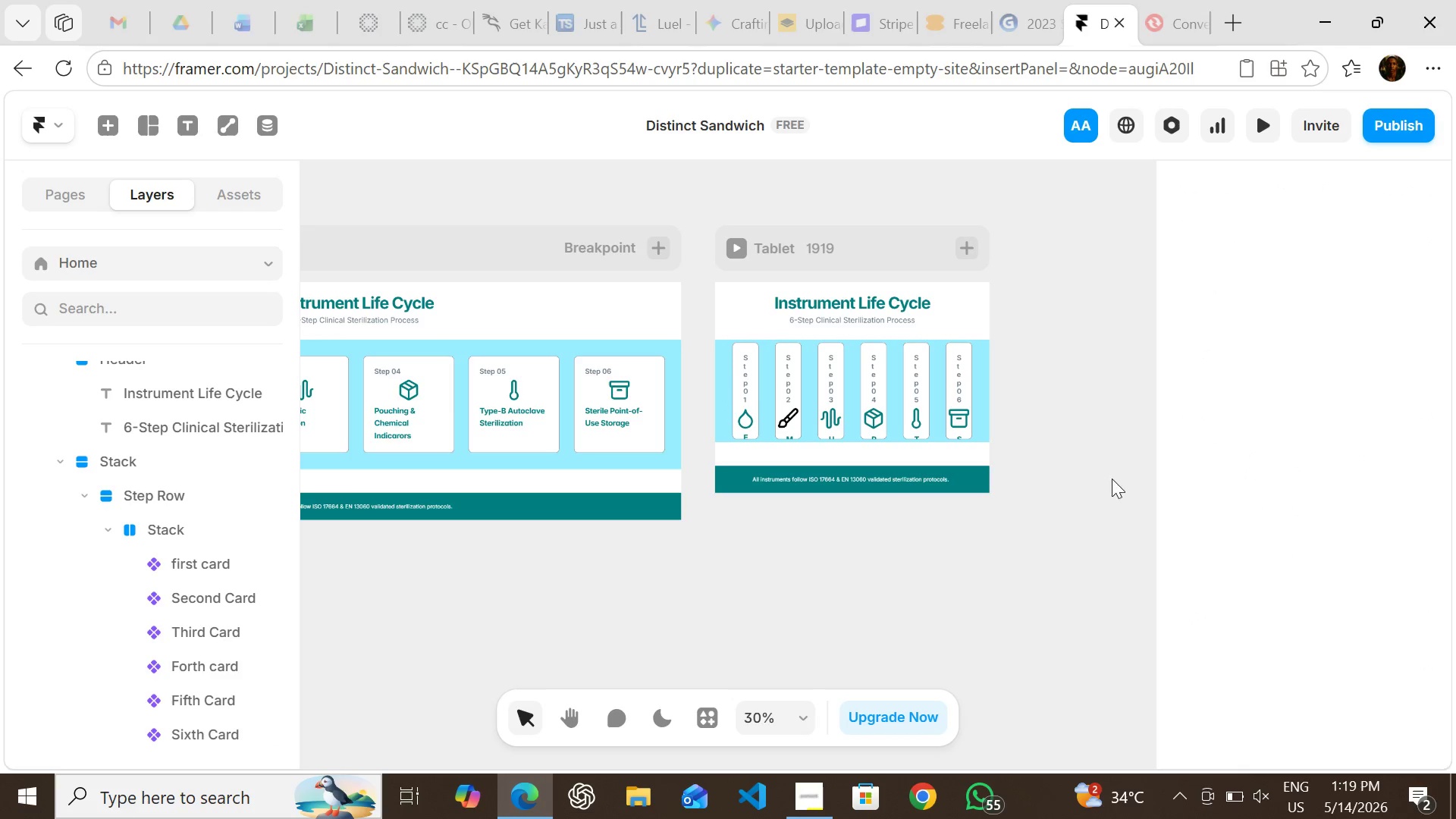 
left_click([411, 480])
 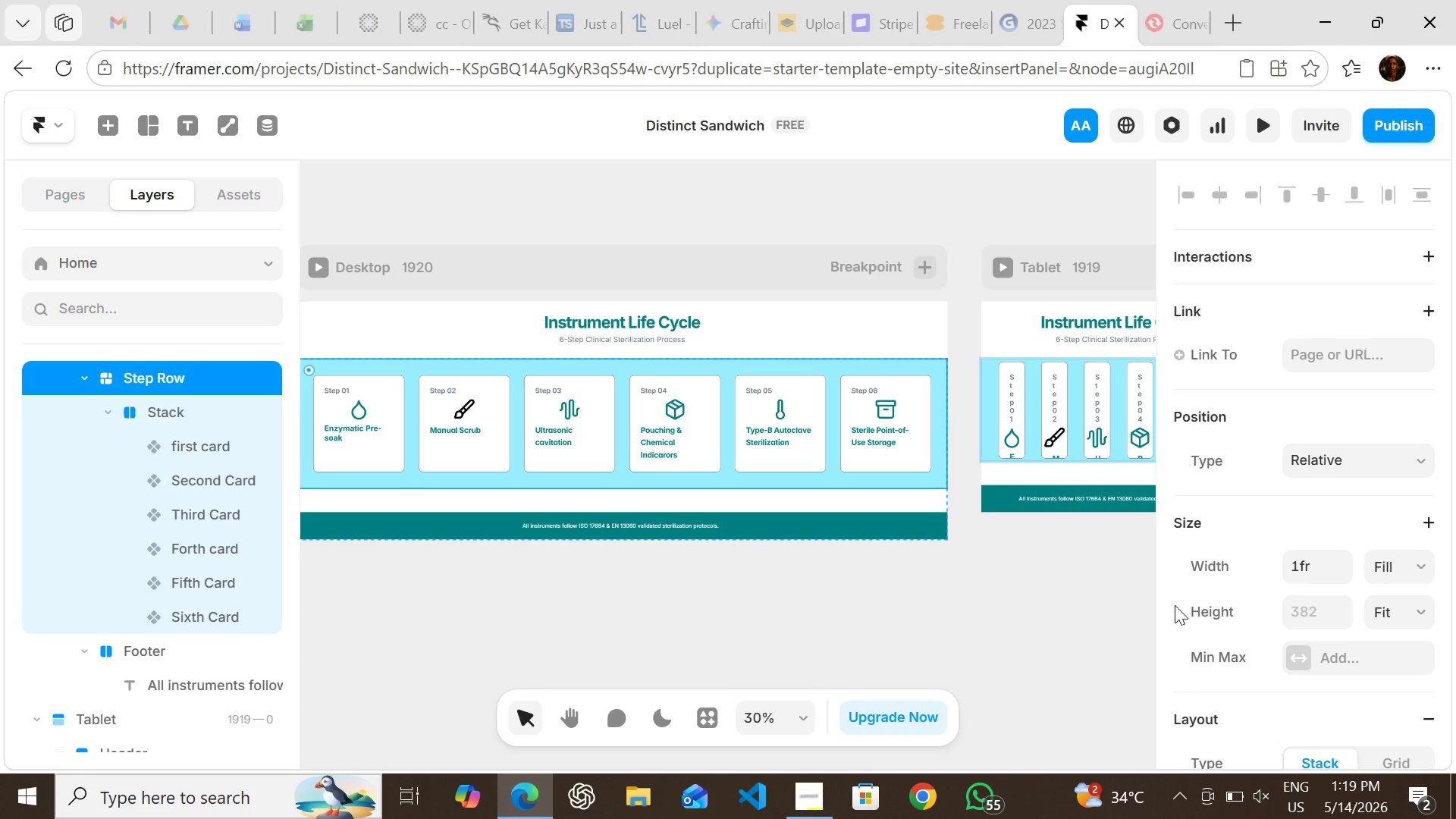 
left_click([1021, 642])
 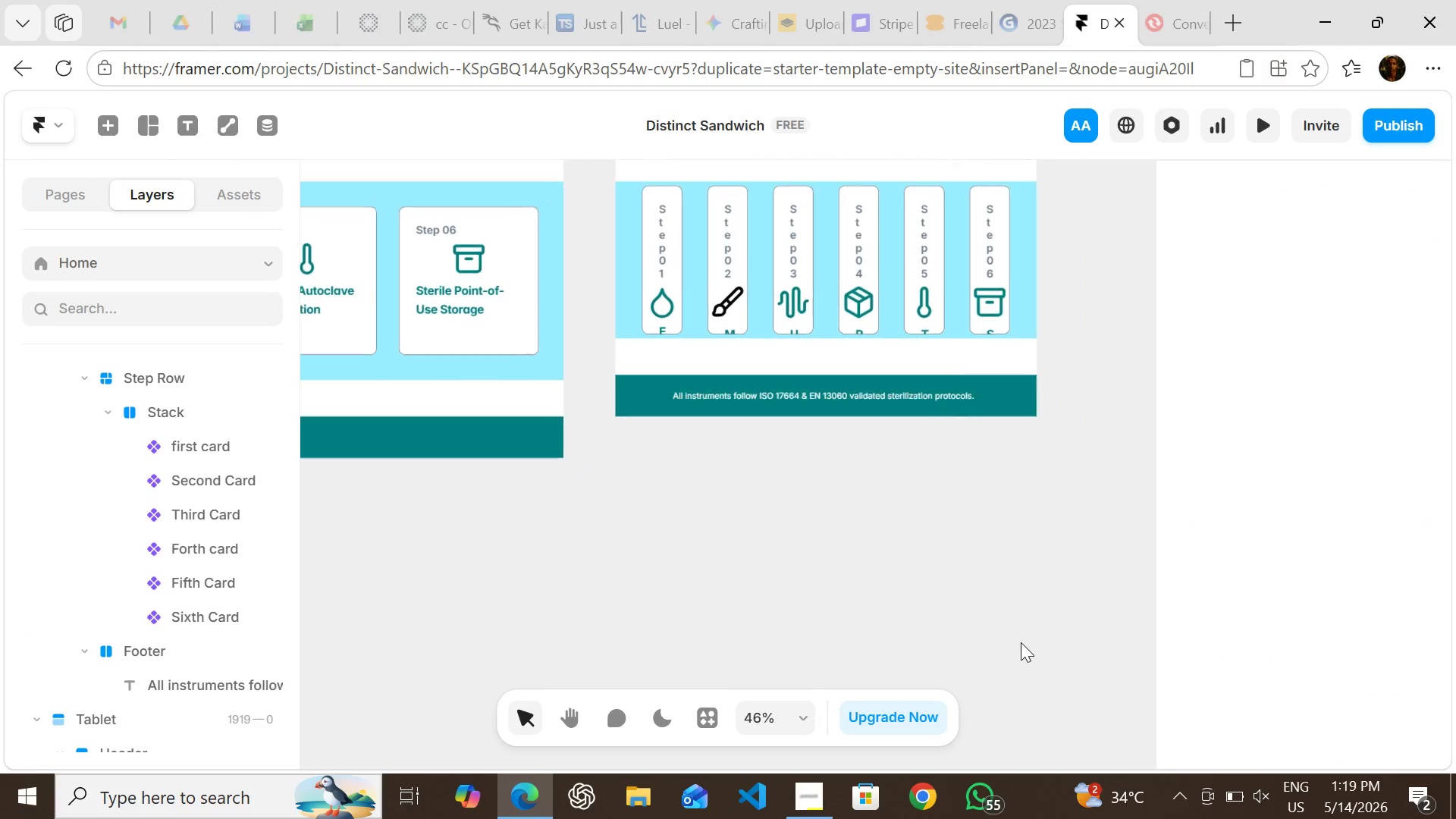 
wait(7.25)
 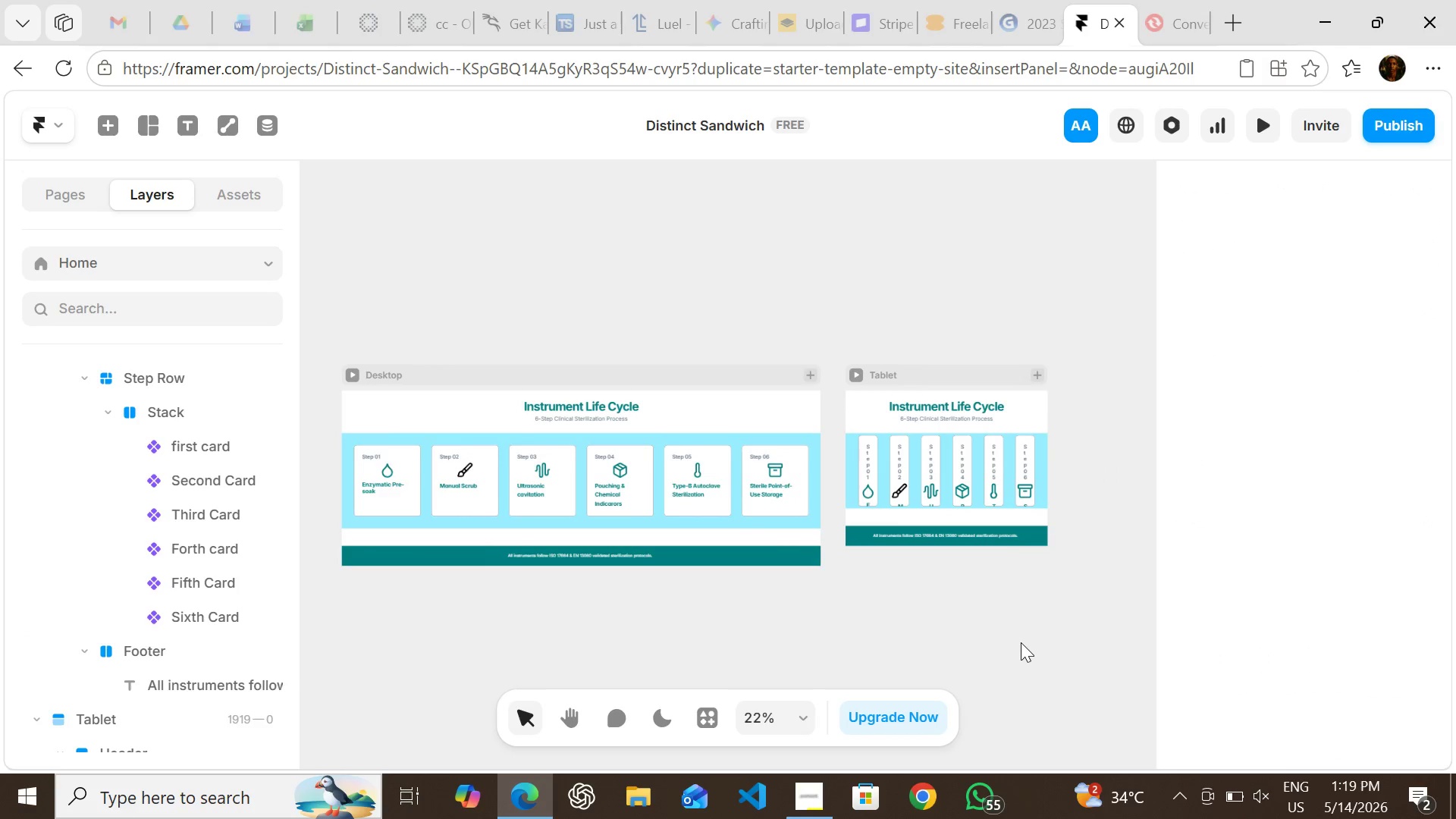 
left_click([993, 392])
 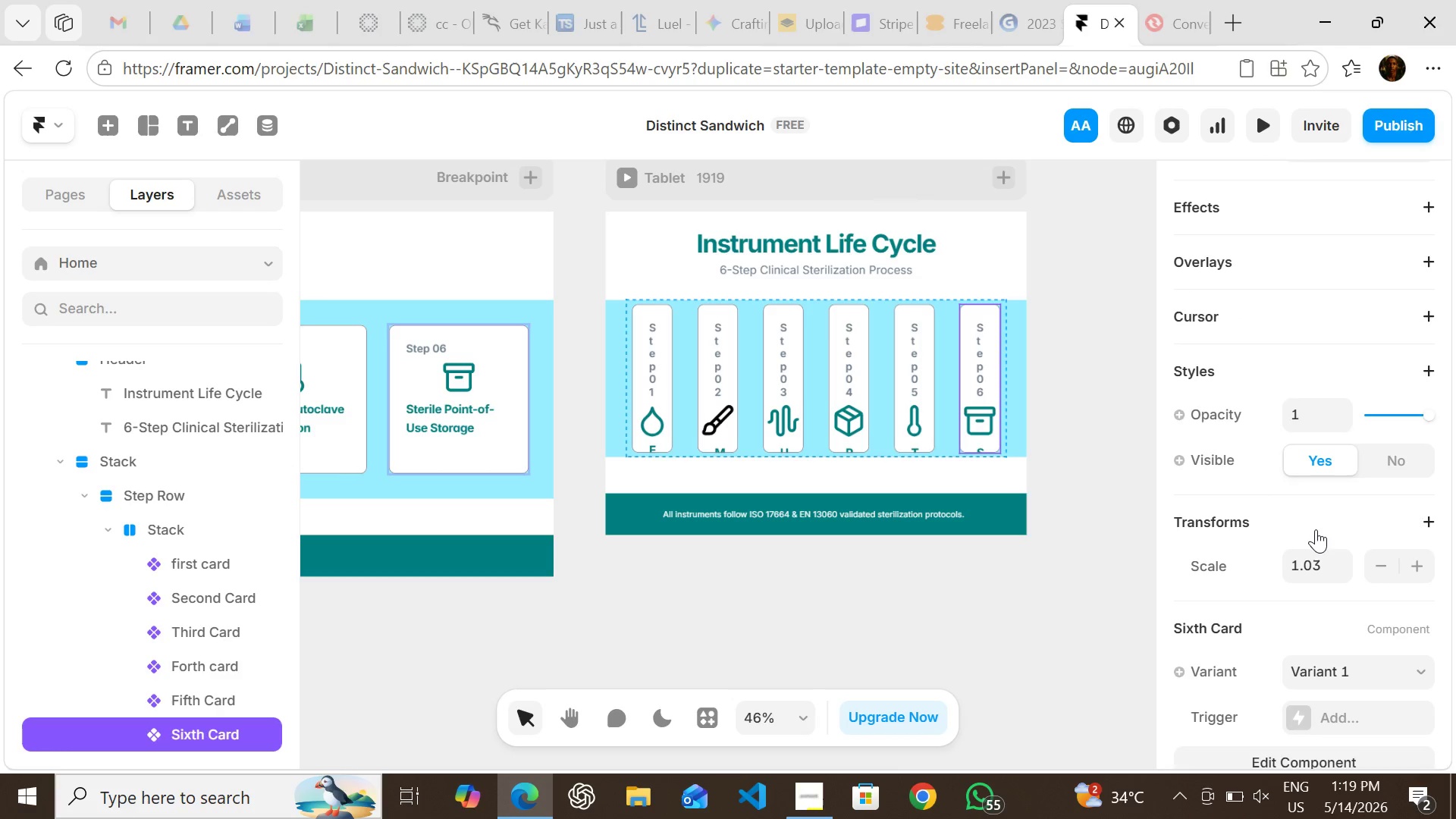 
wait(6.19)
 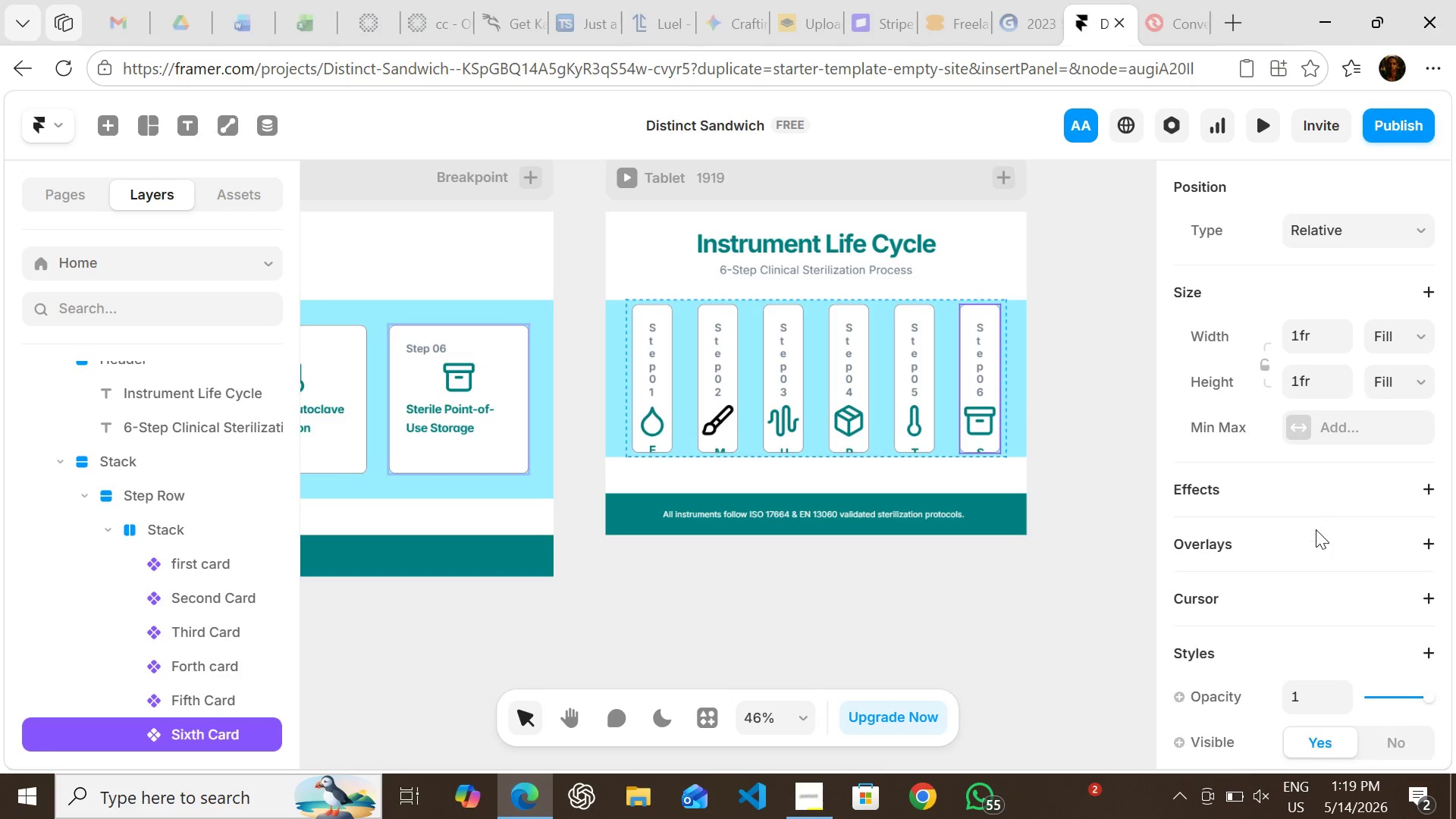 
left_click([1400, 453])
 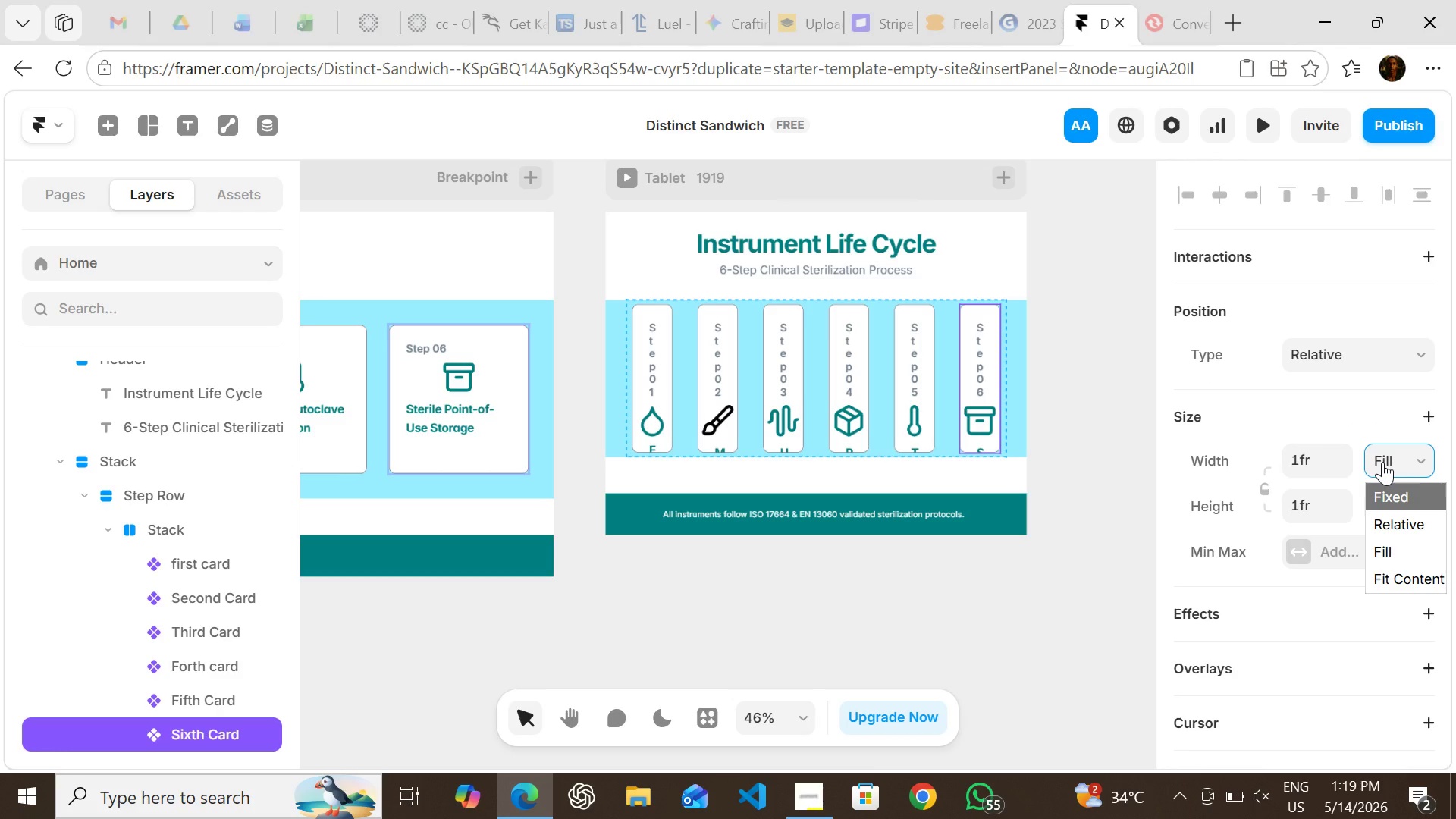 
left_click([1382, 462])
 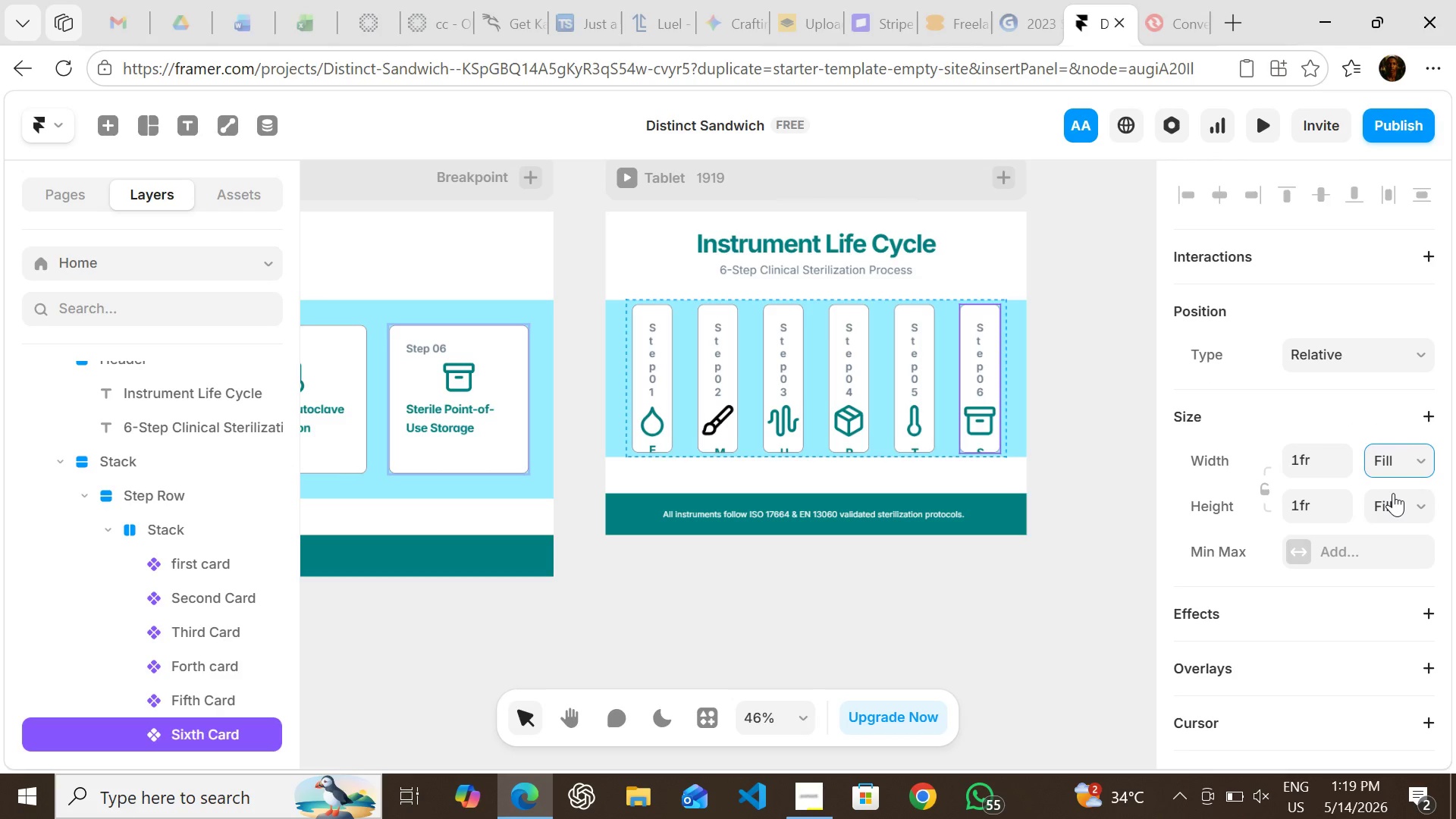 
left_click([1393, 493])
 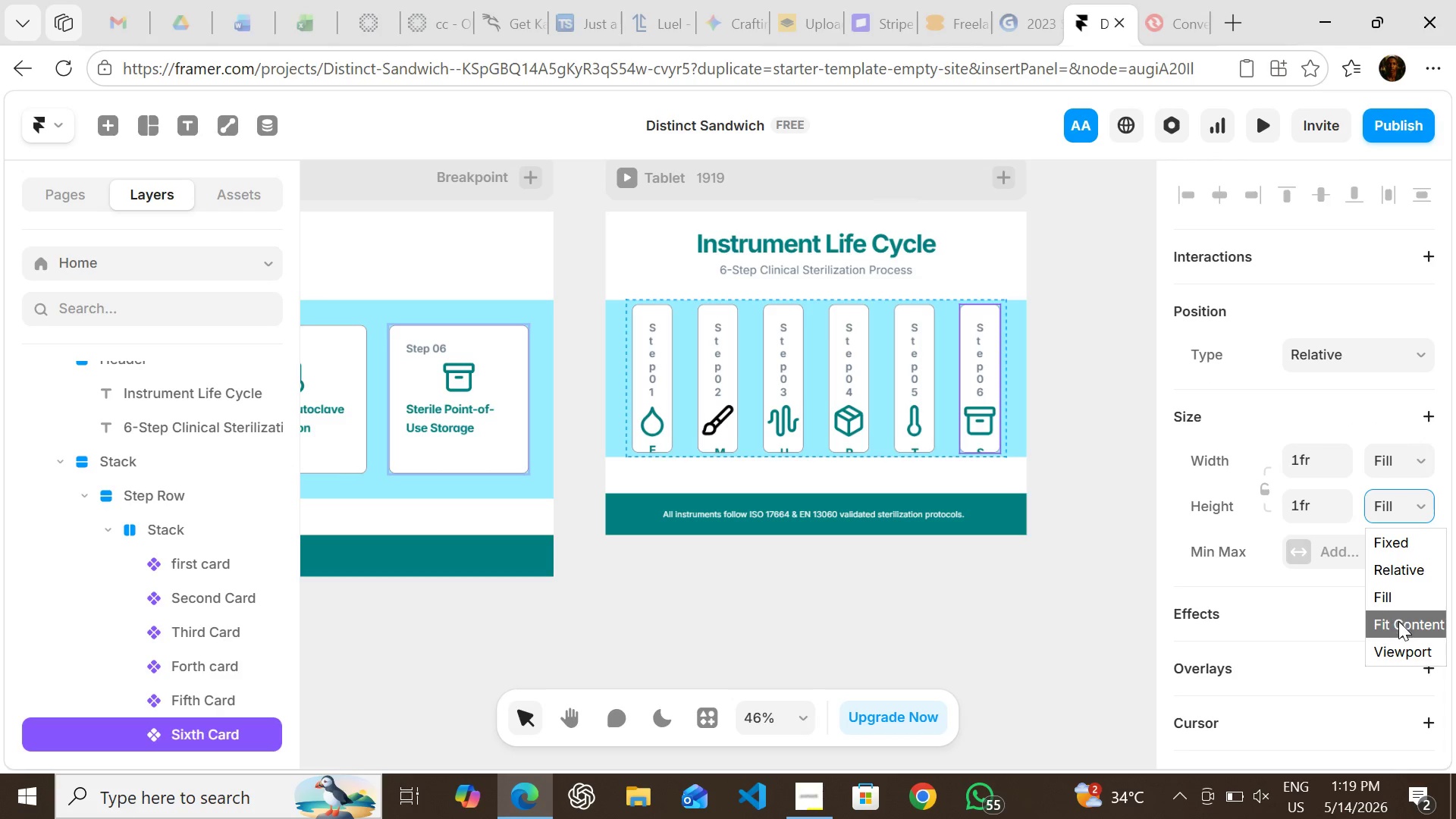 
left_click([1398, 621])
 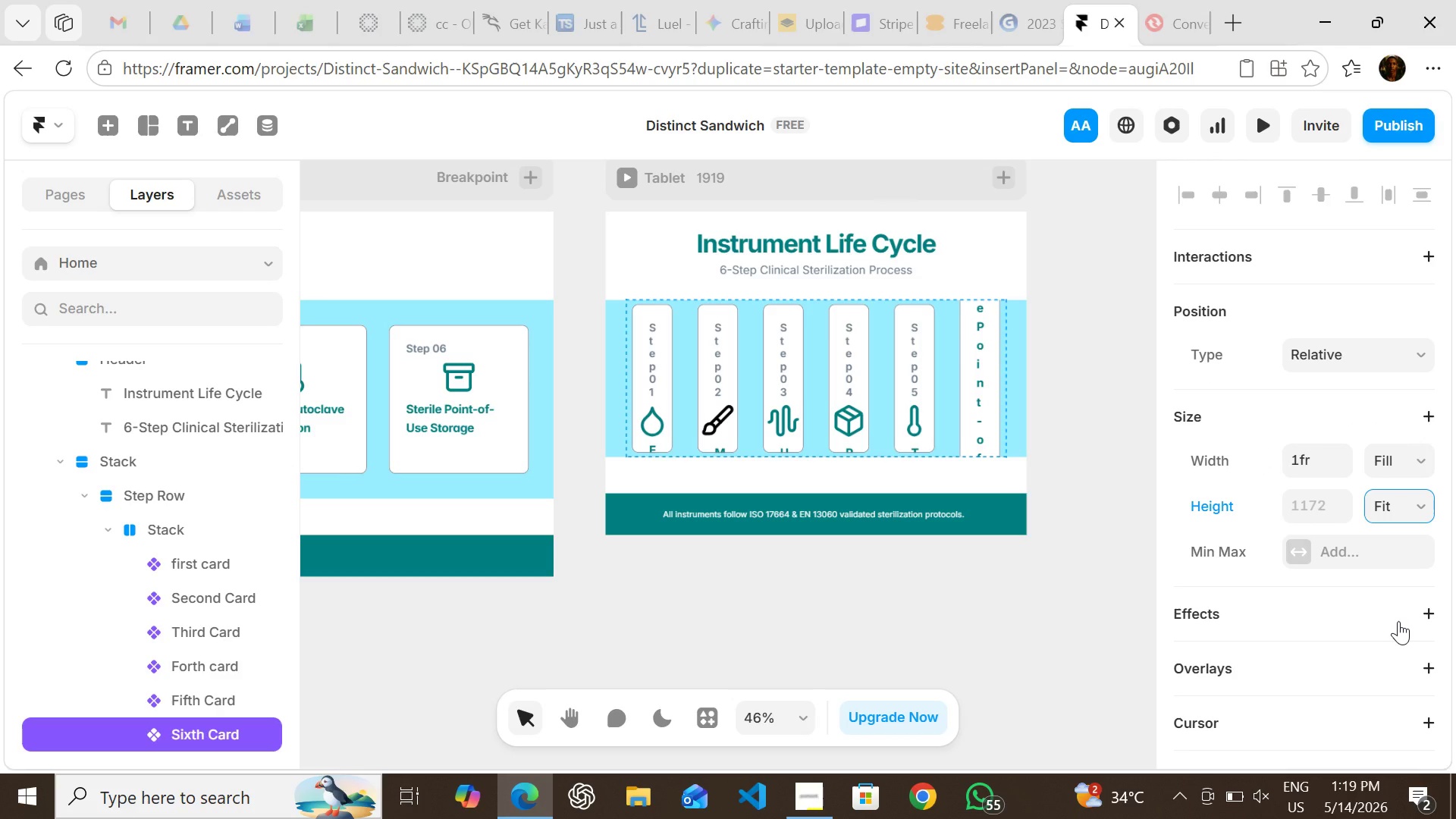 
key(Control+ControlLeft)
 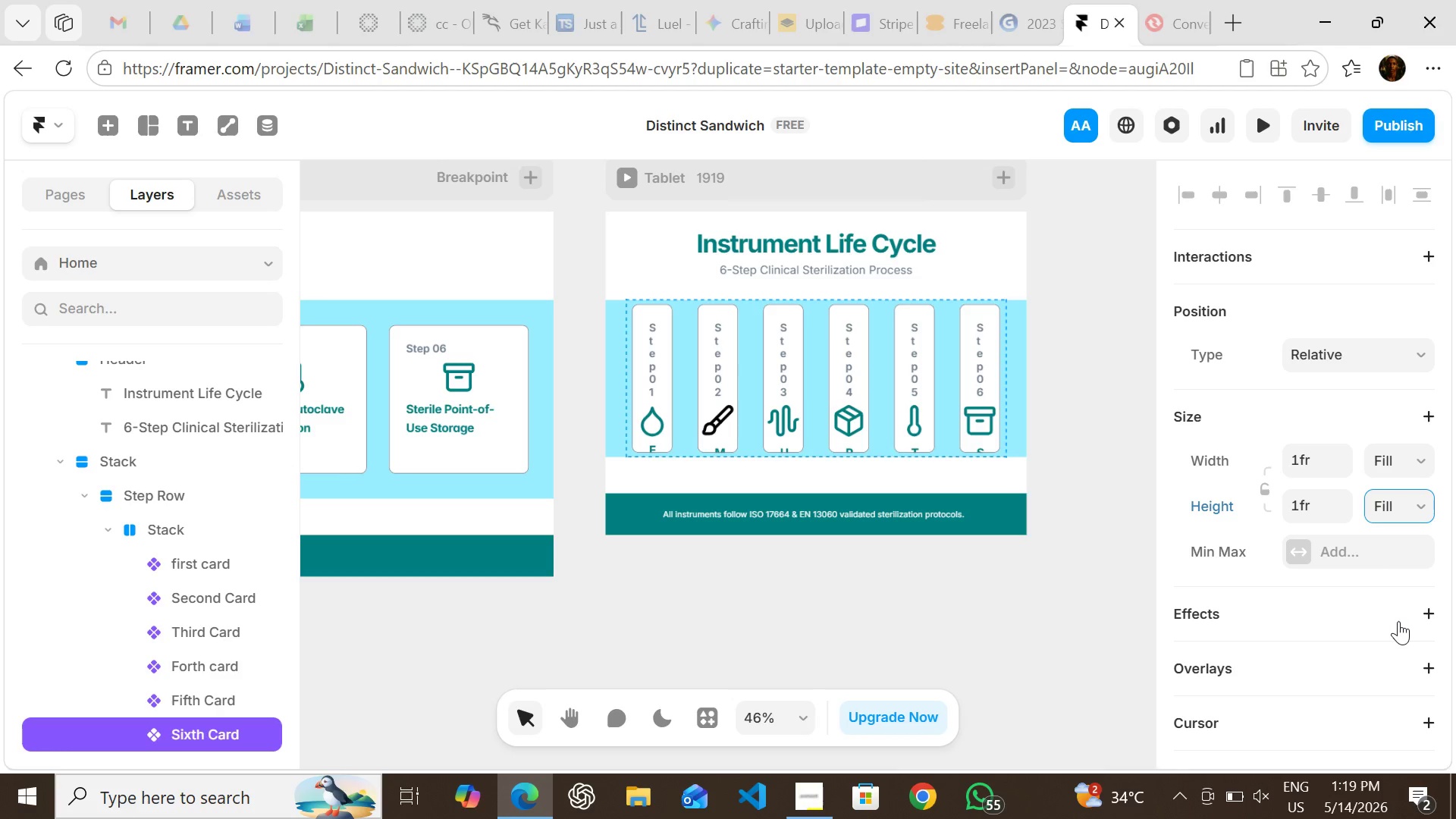 
key(Control+Z)
 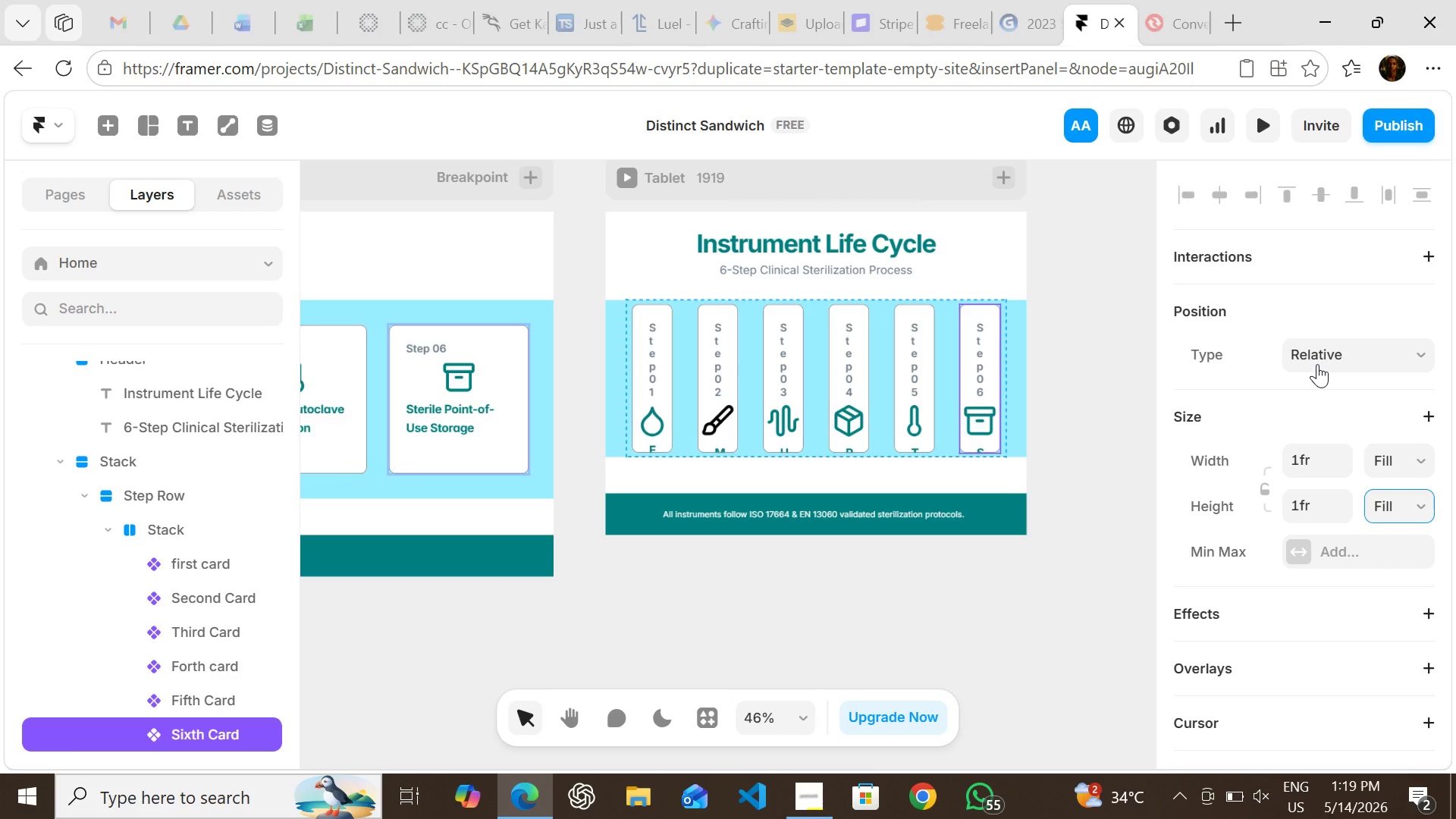 
wait(10.63)
 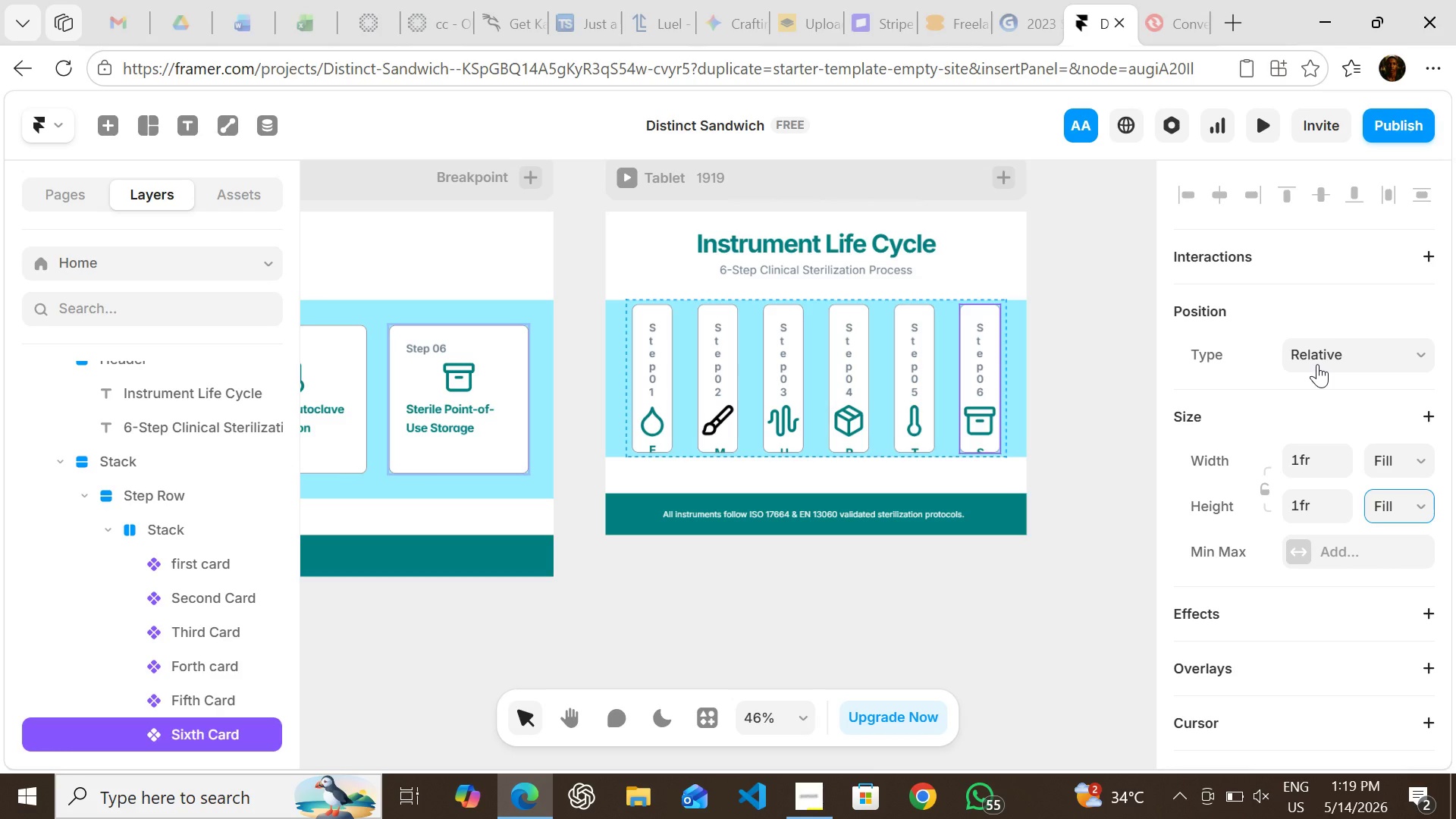 
mouse_move([1283, 396])
 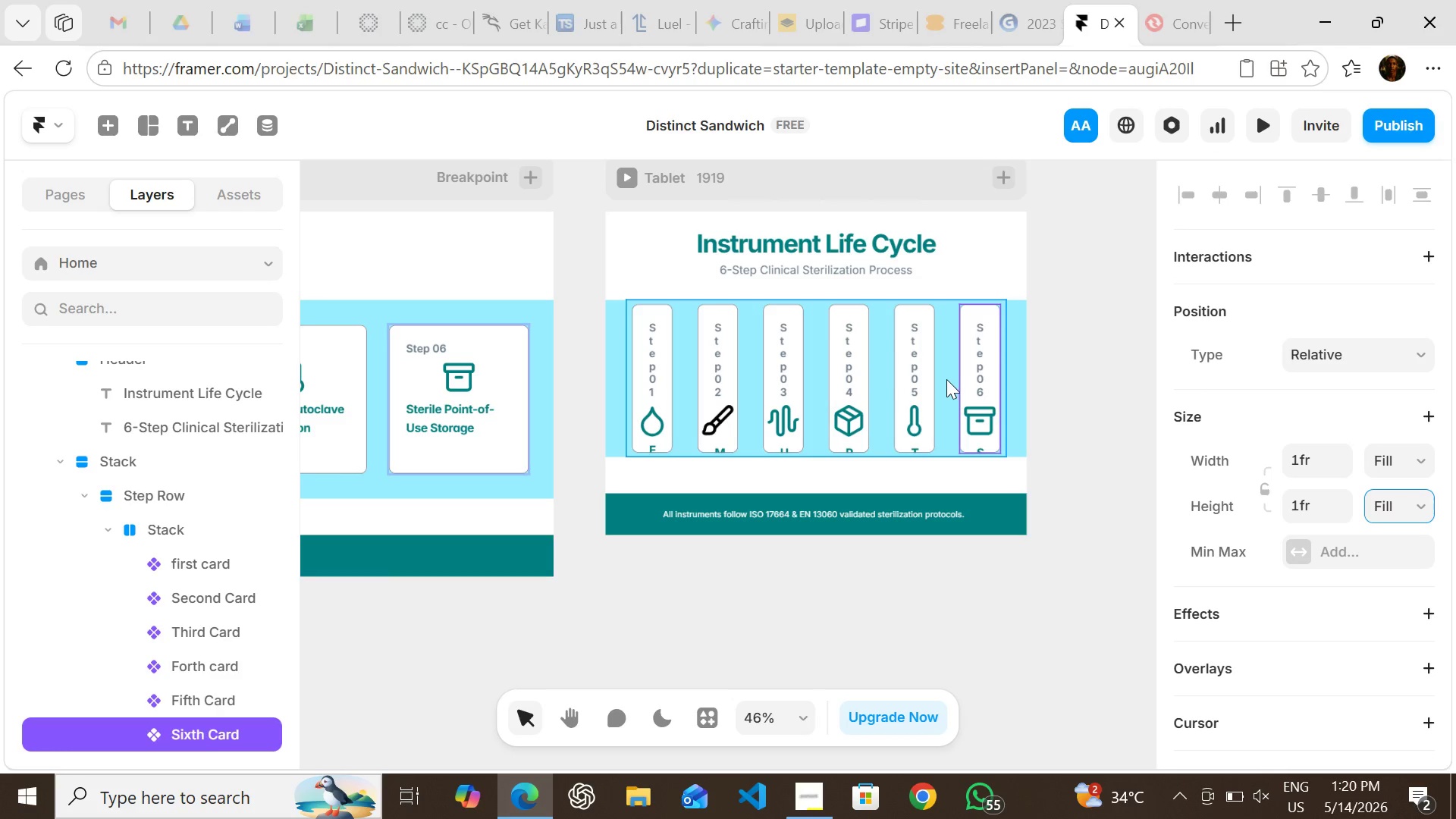 
left_click([946, 379])
 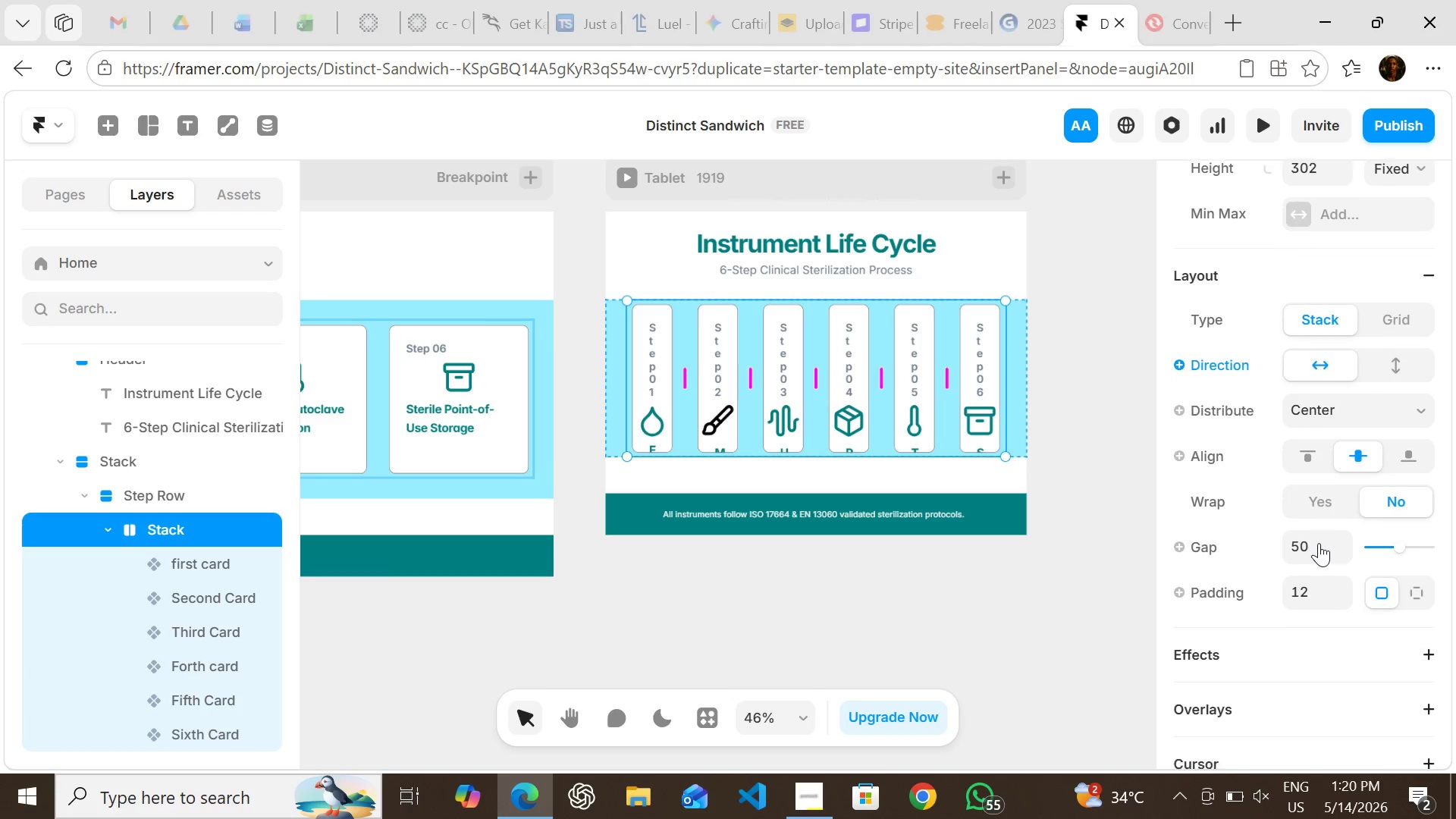 
left_click([1304, 548])
 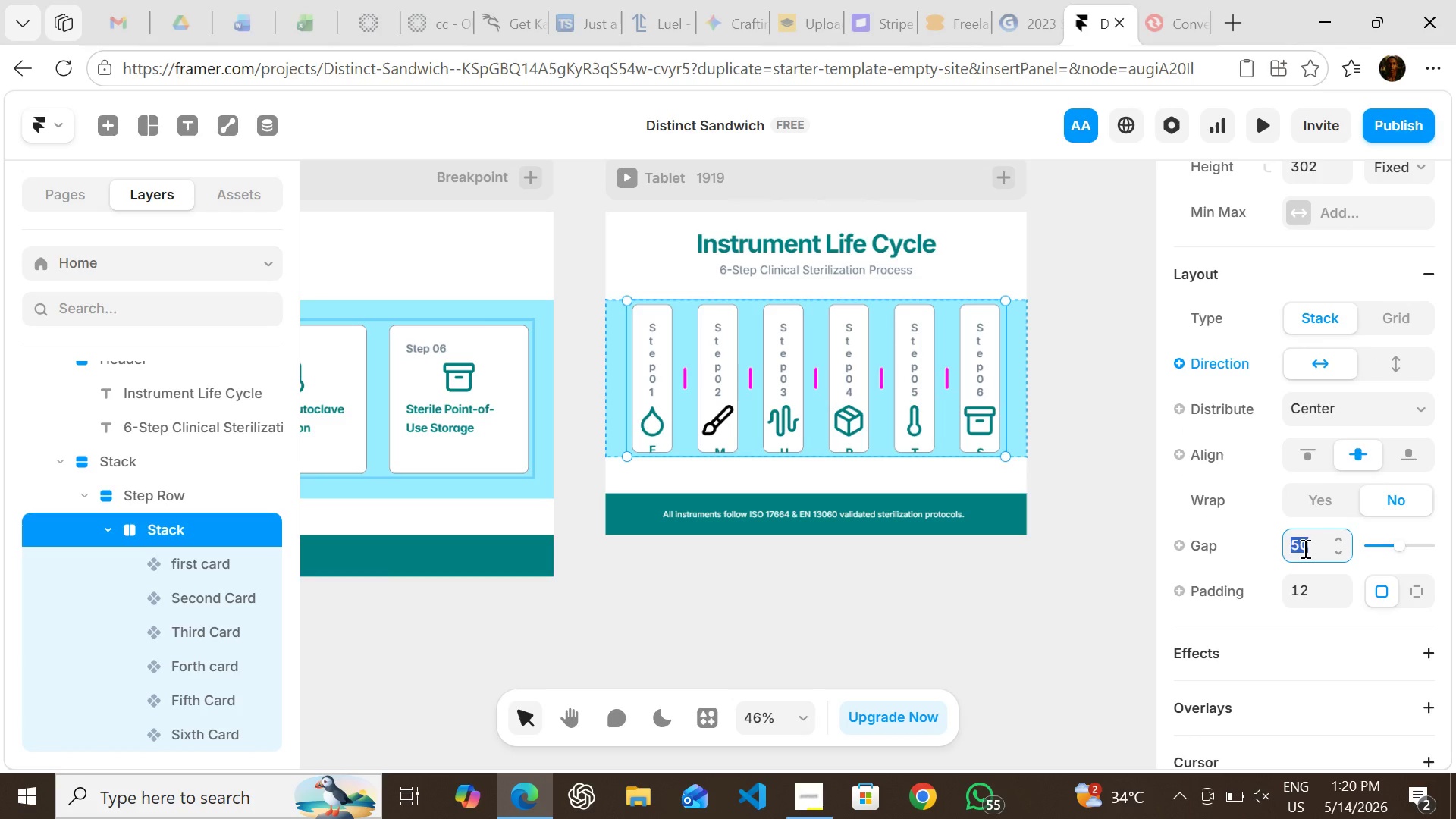 
key(0)
 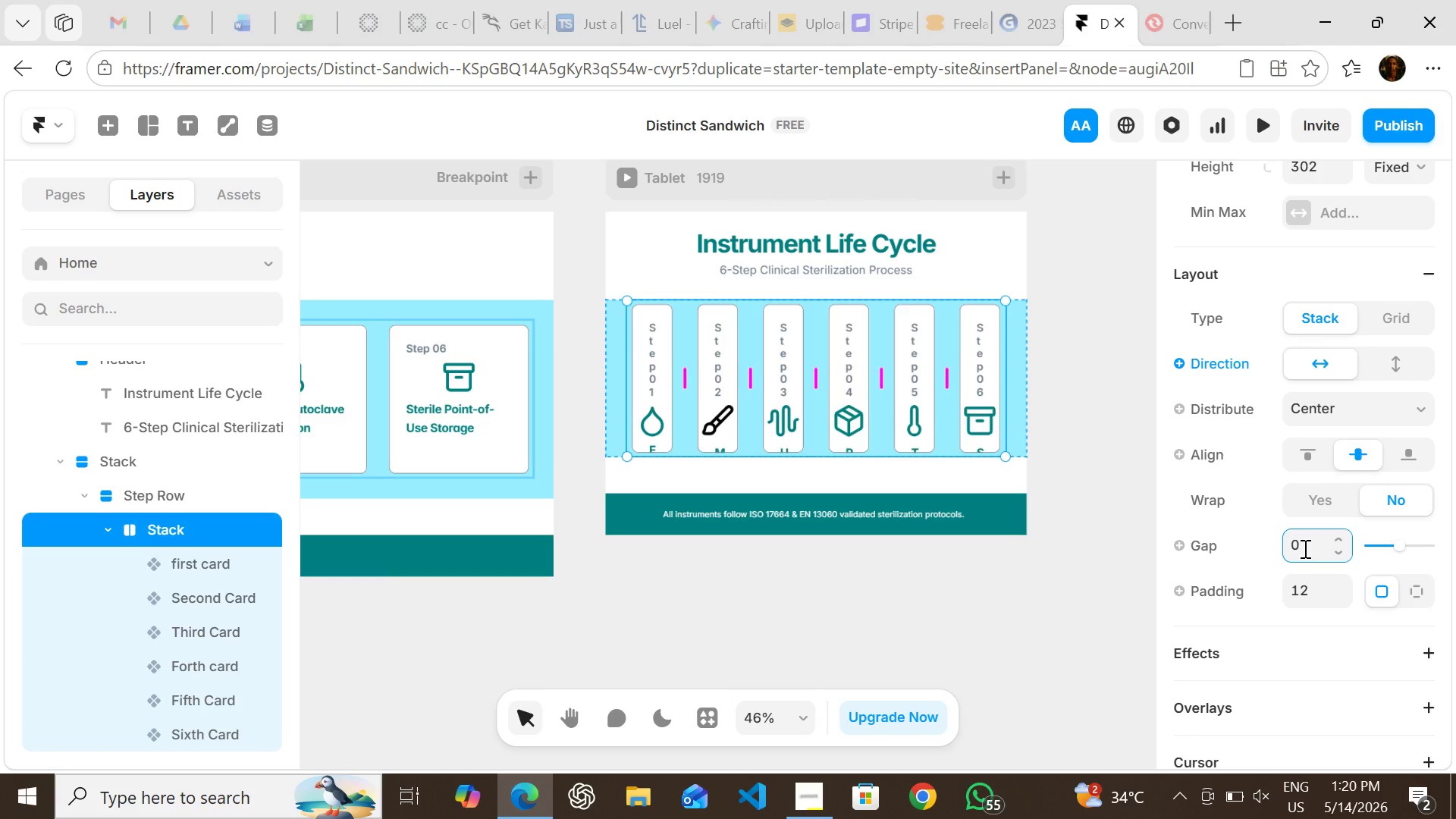 
key(Enter)
 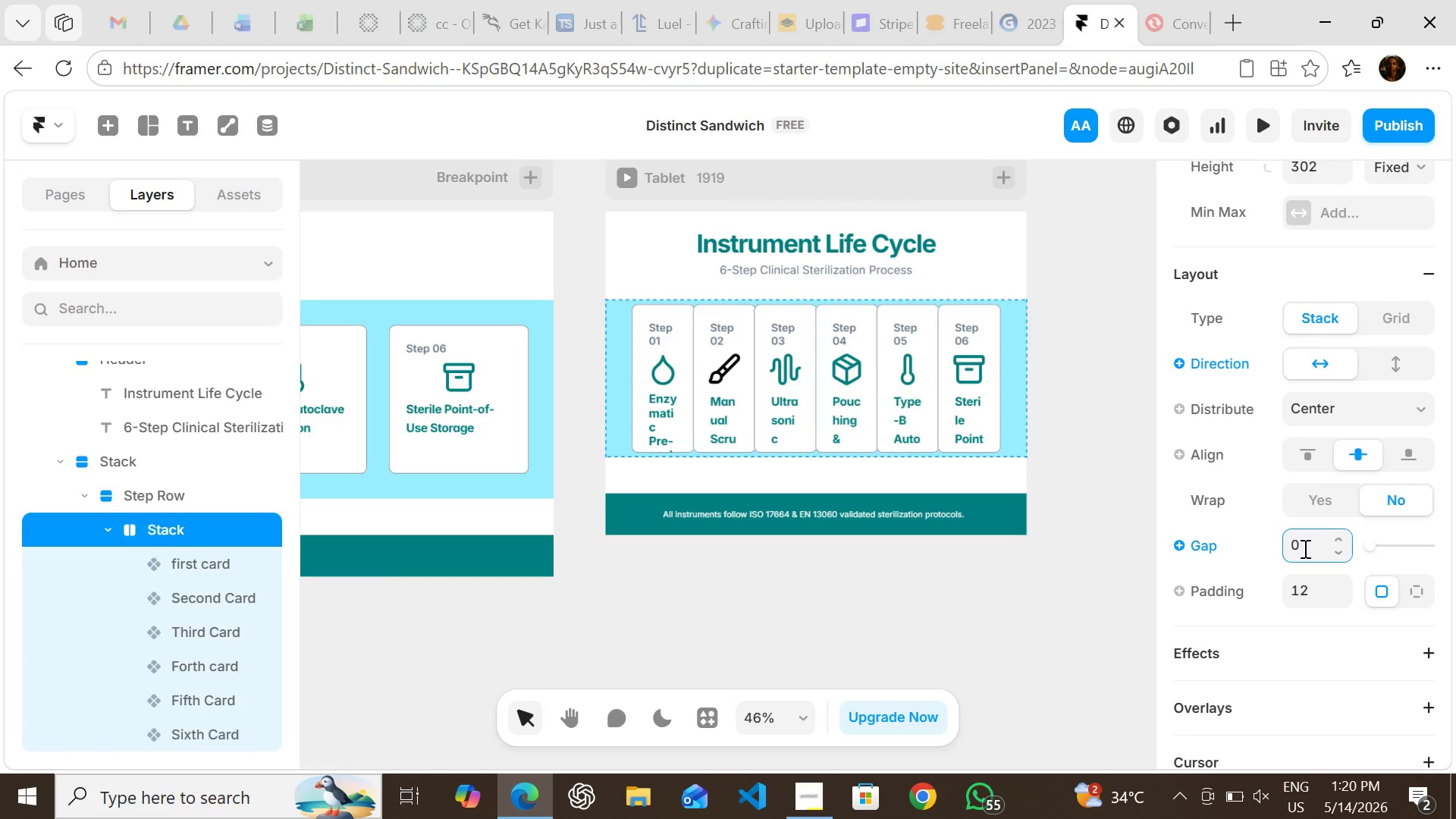 
key(Control+Z)
 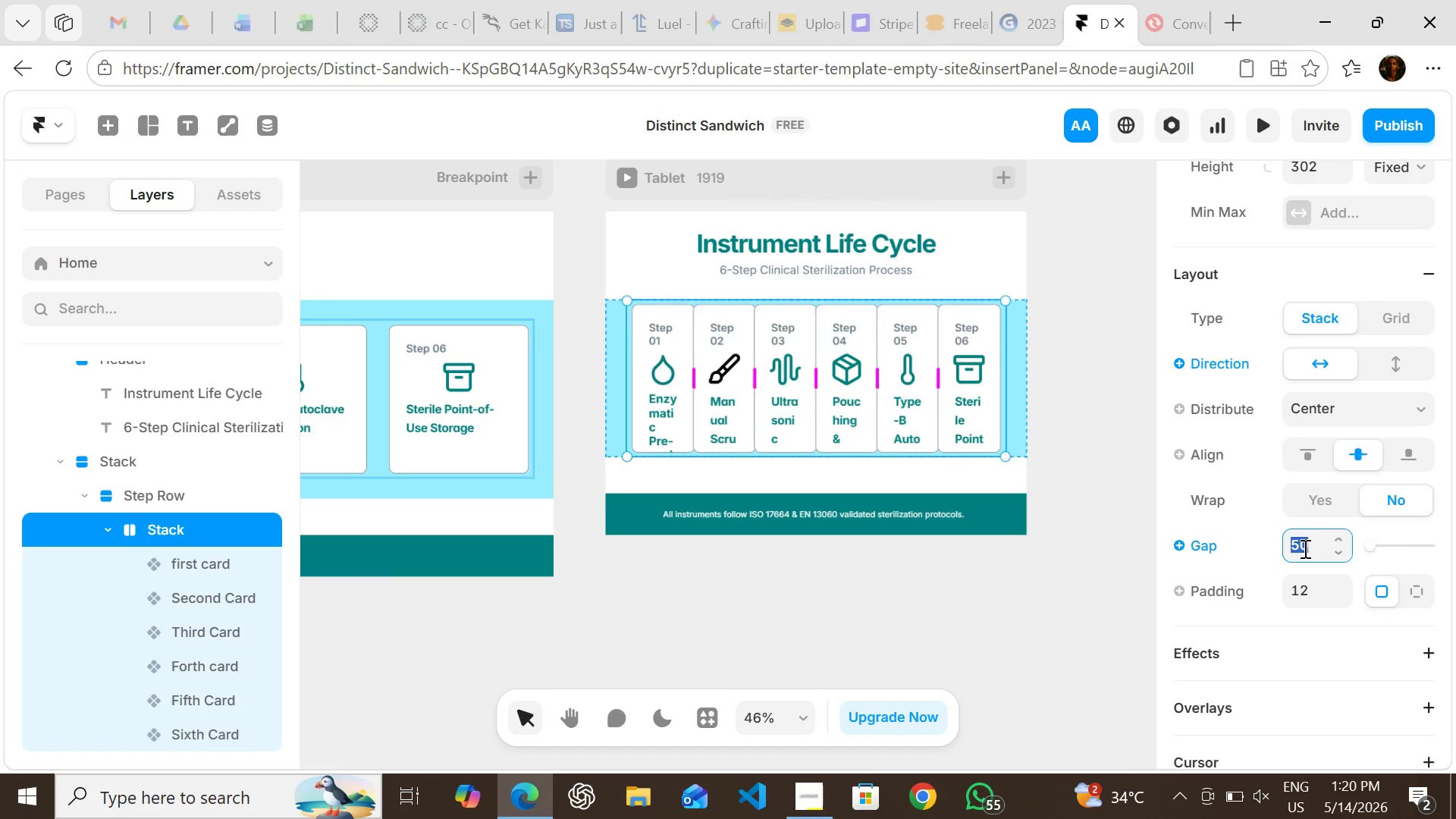 
key(Enter)
 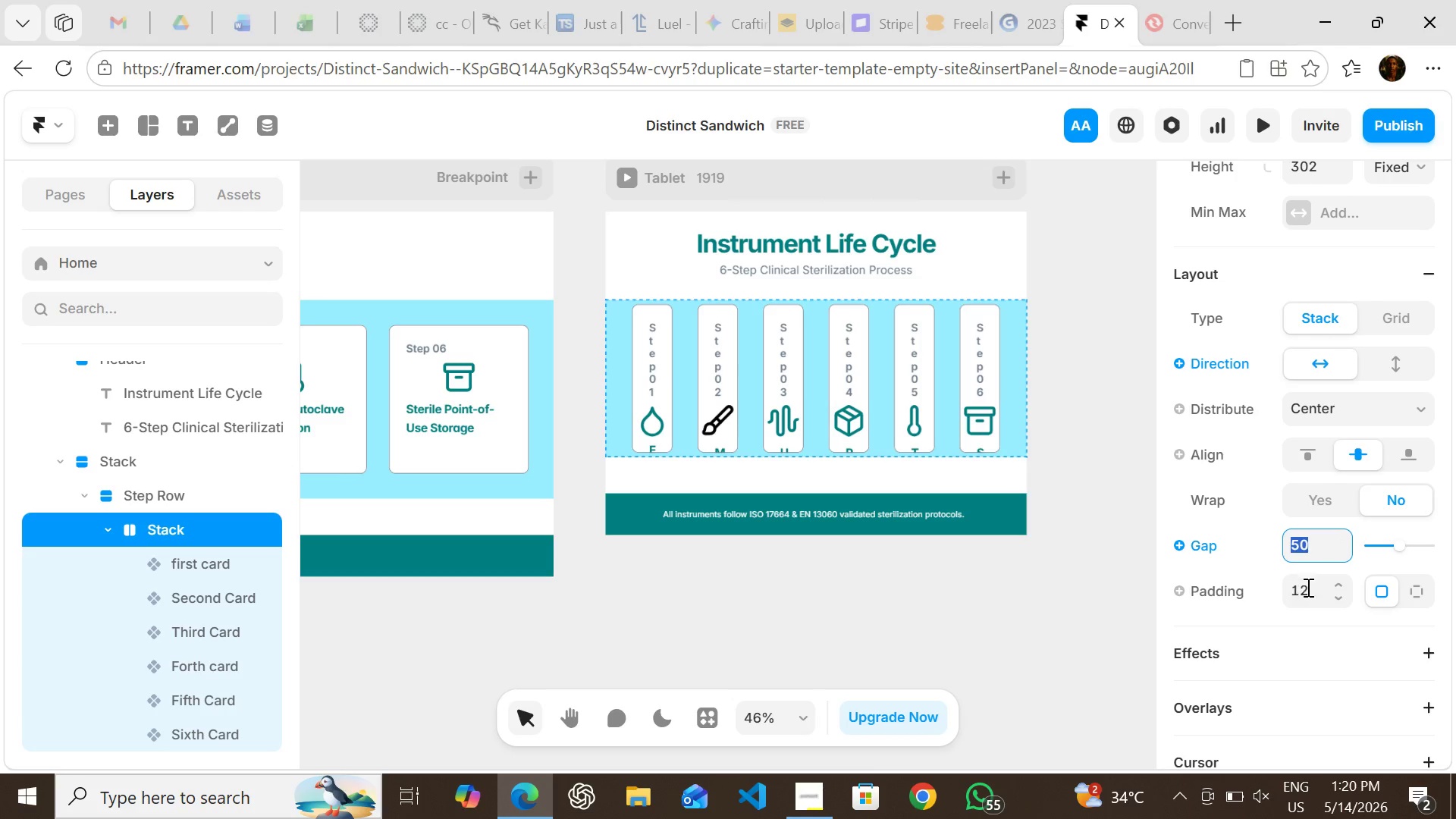 
left_click([1311, 590])
 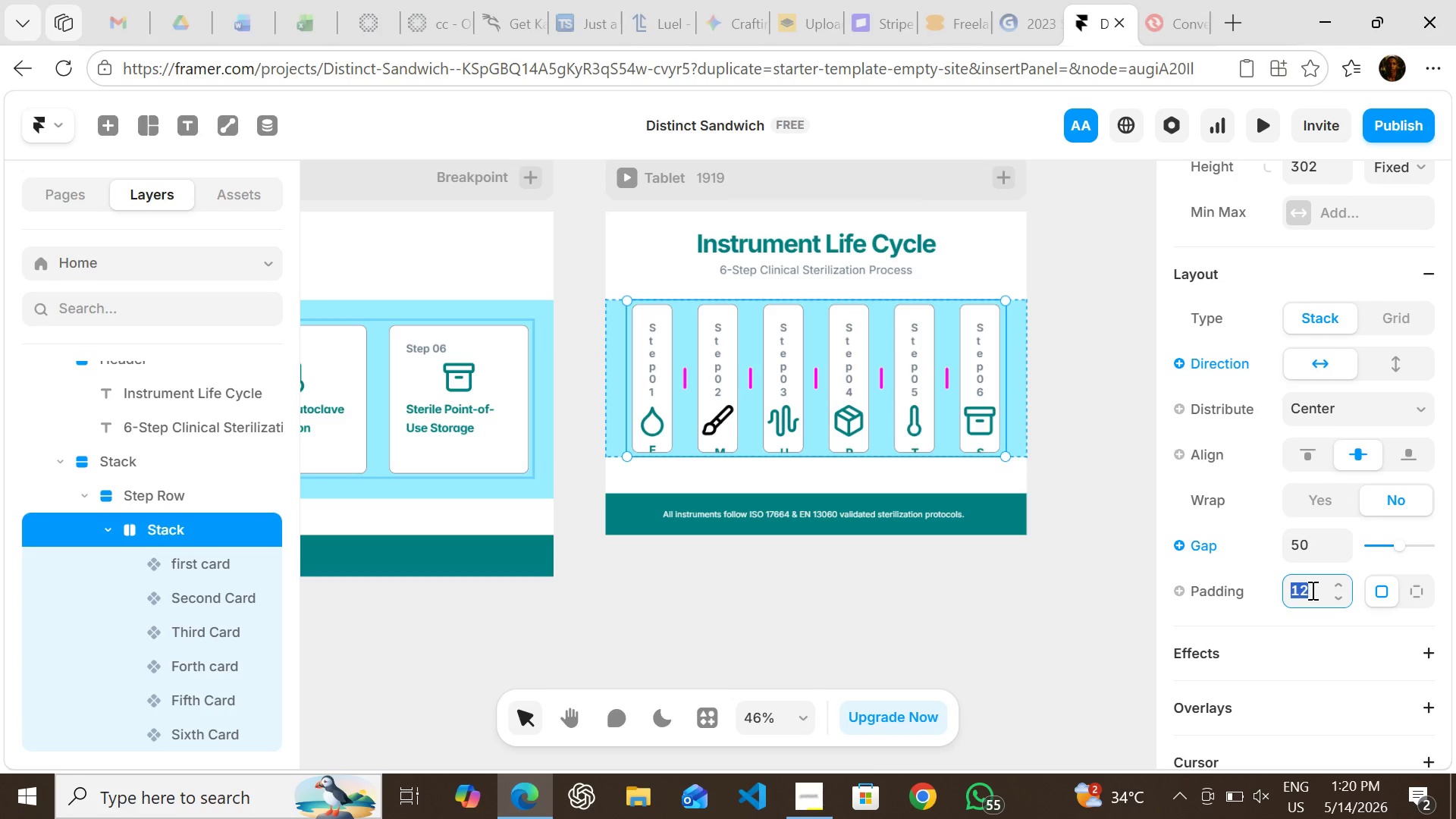 
key(Backspace)
 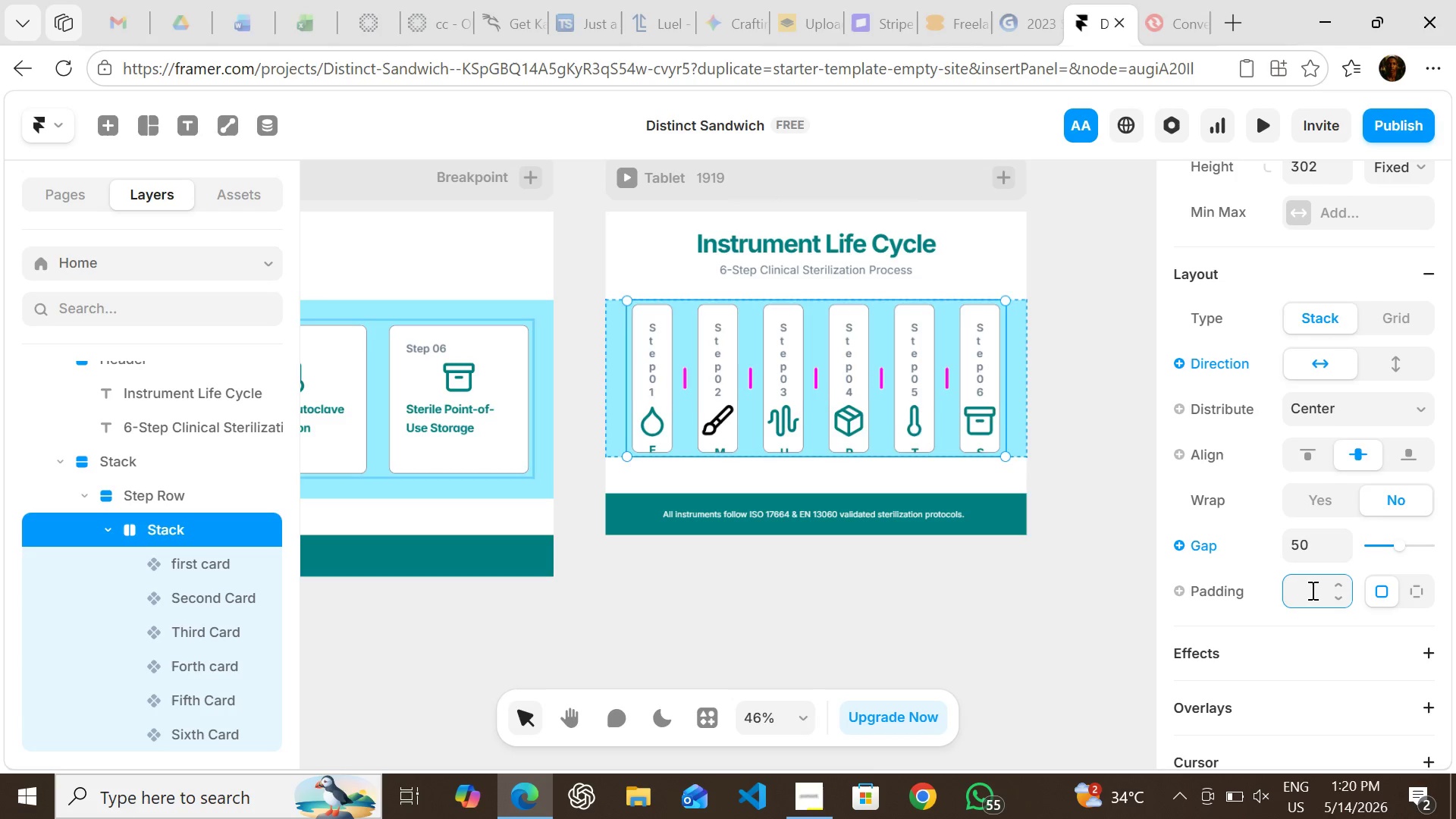 
key(Enter)
 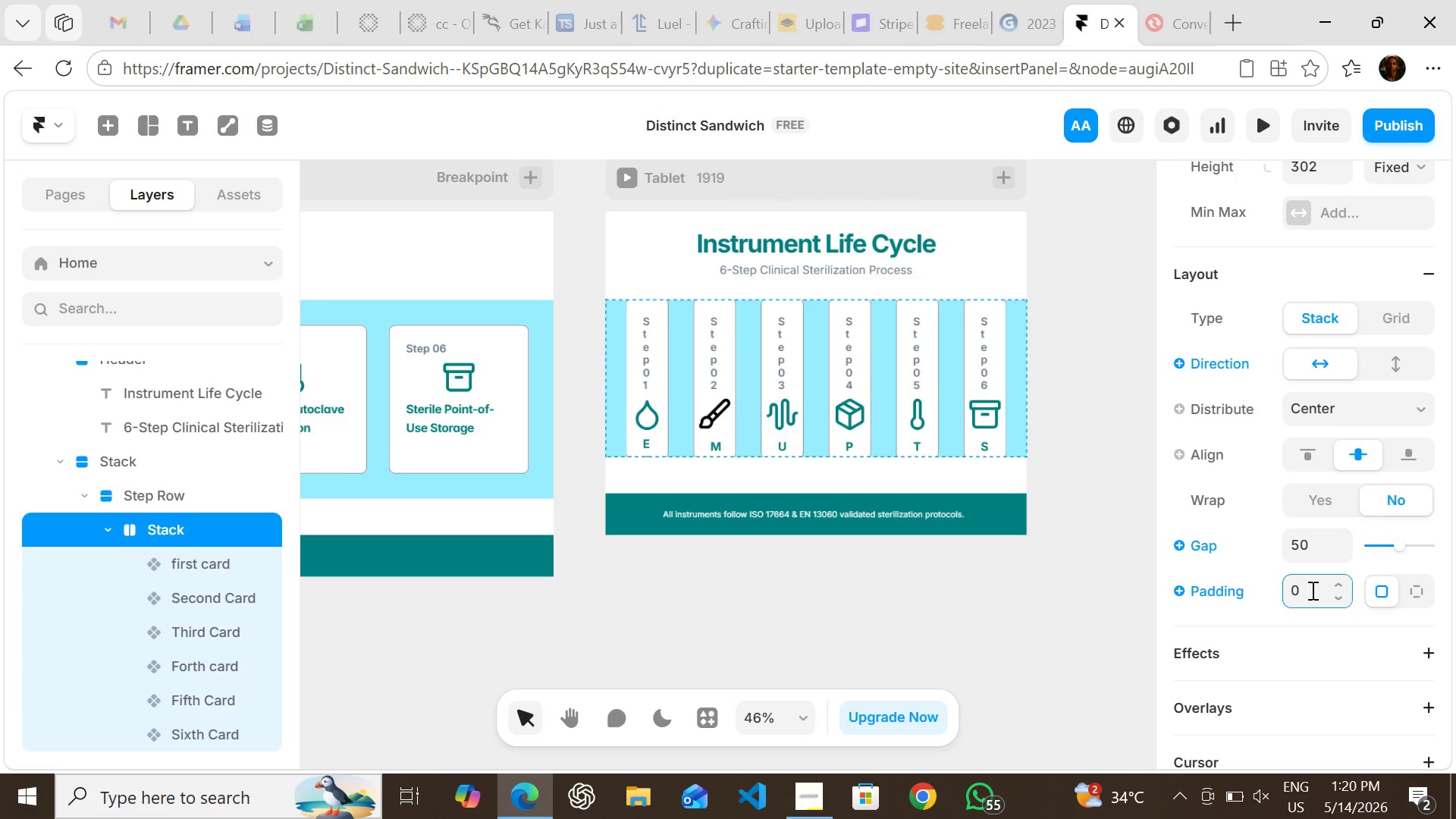 
key(Control+Z)
 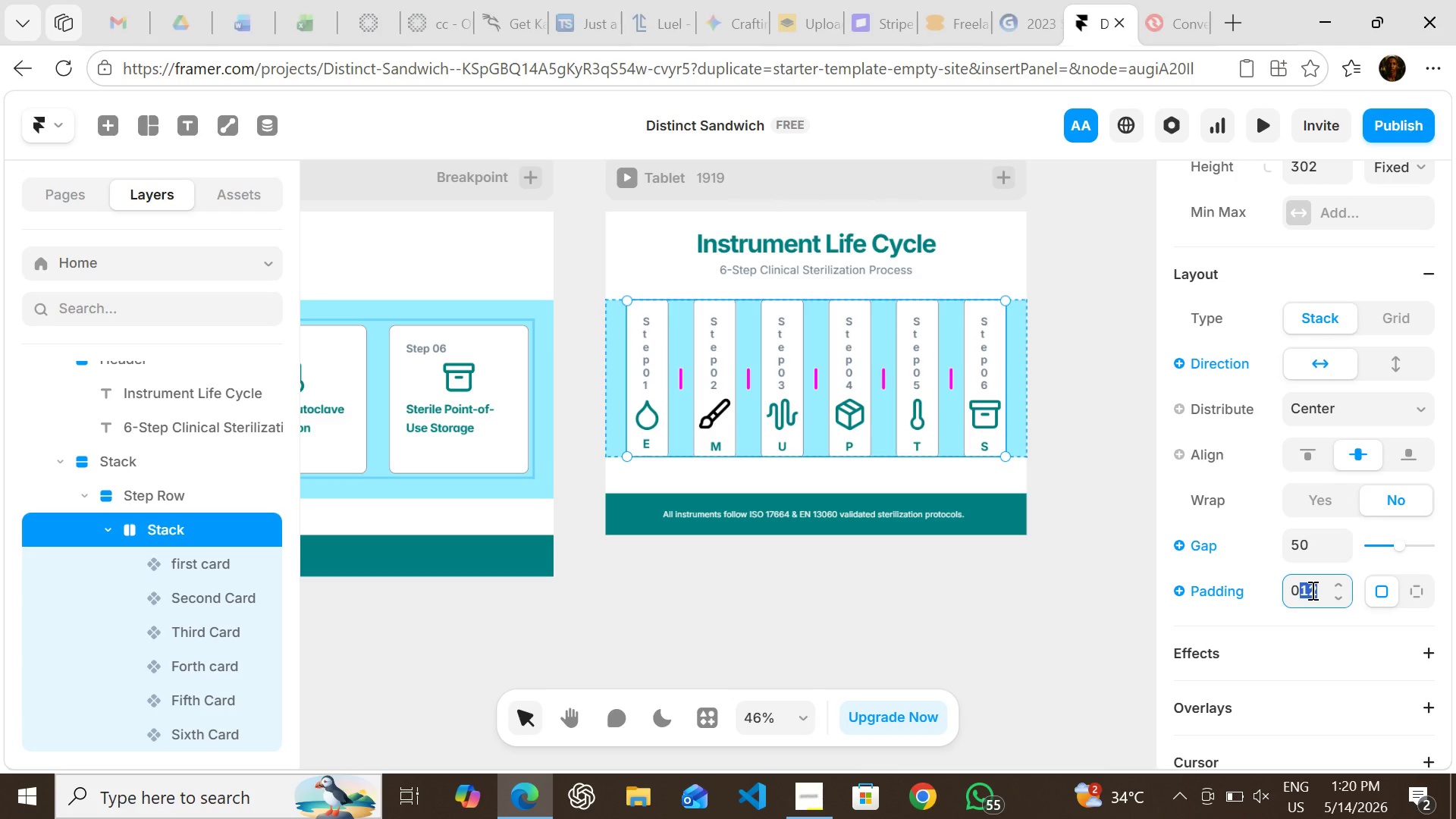 
key(Enter)
 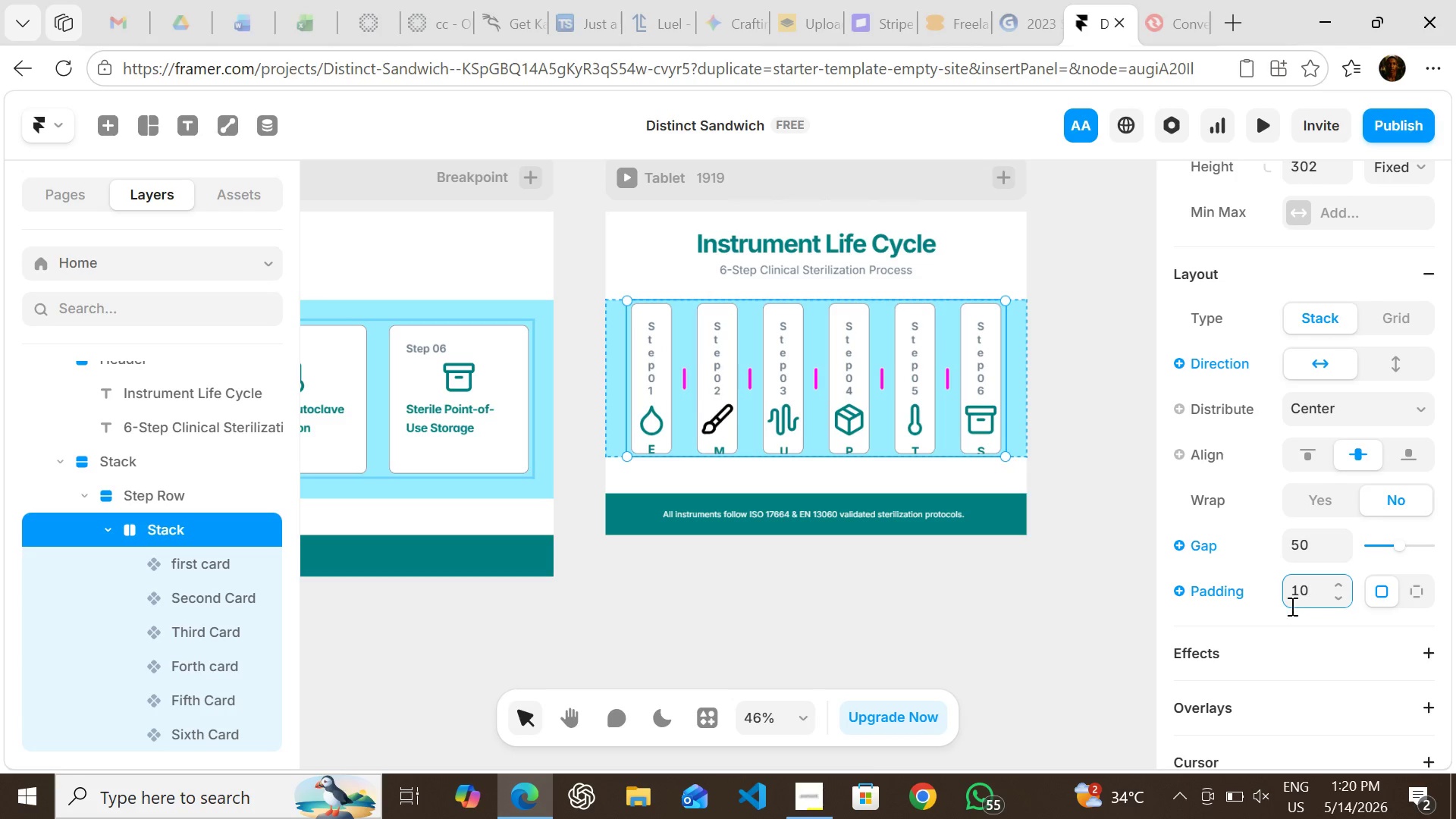 
left_click([931, 617])
 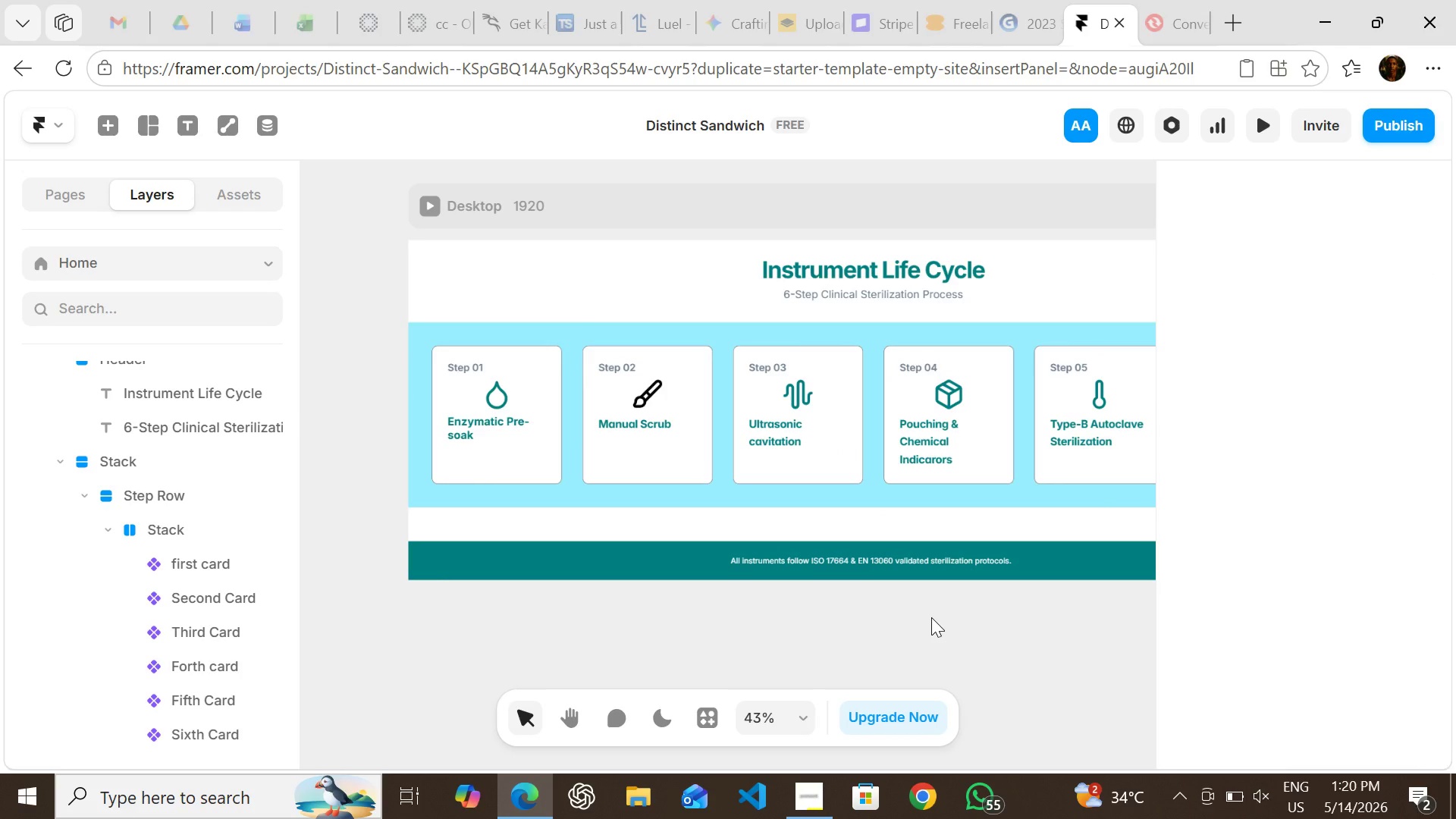 
wait(12.58)
 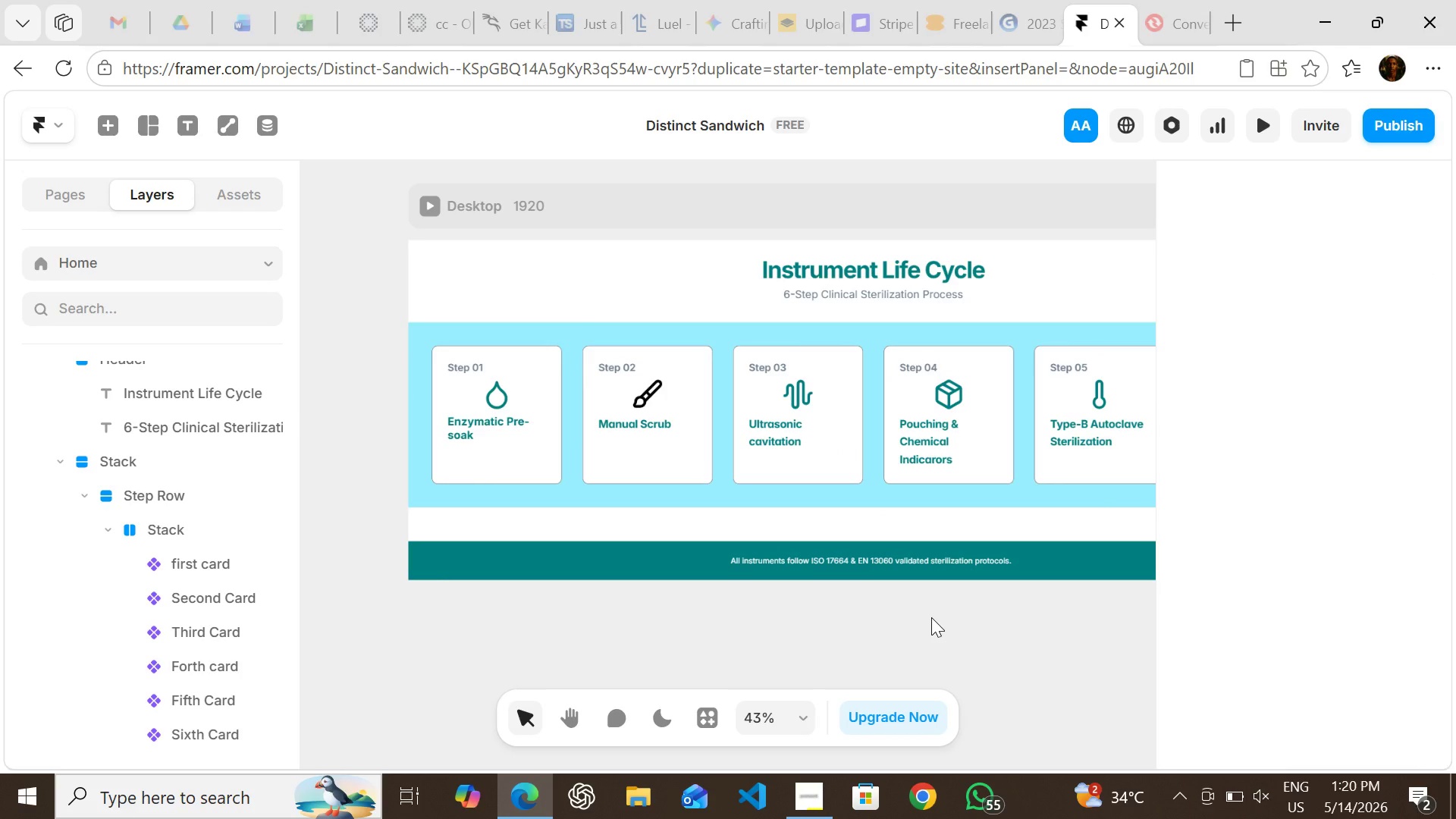 
left_click([805, 780])